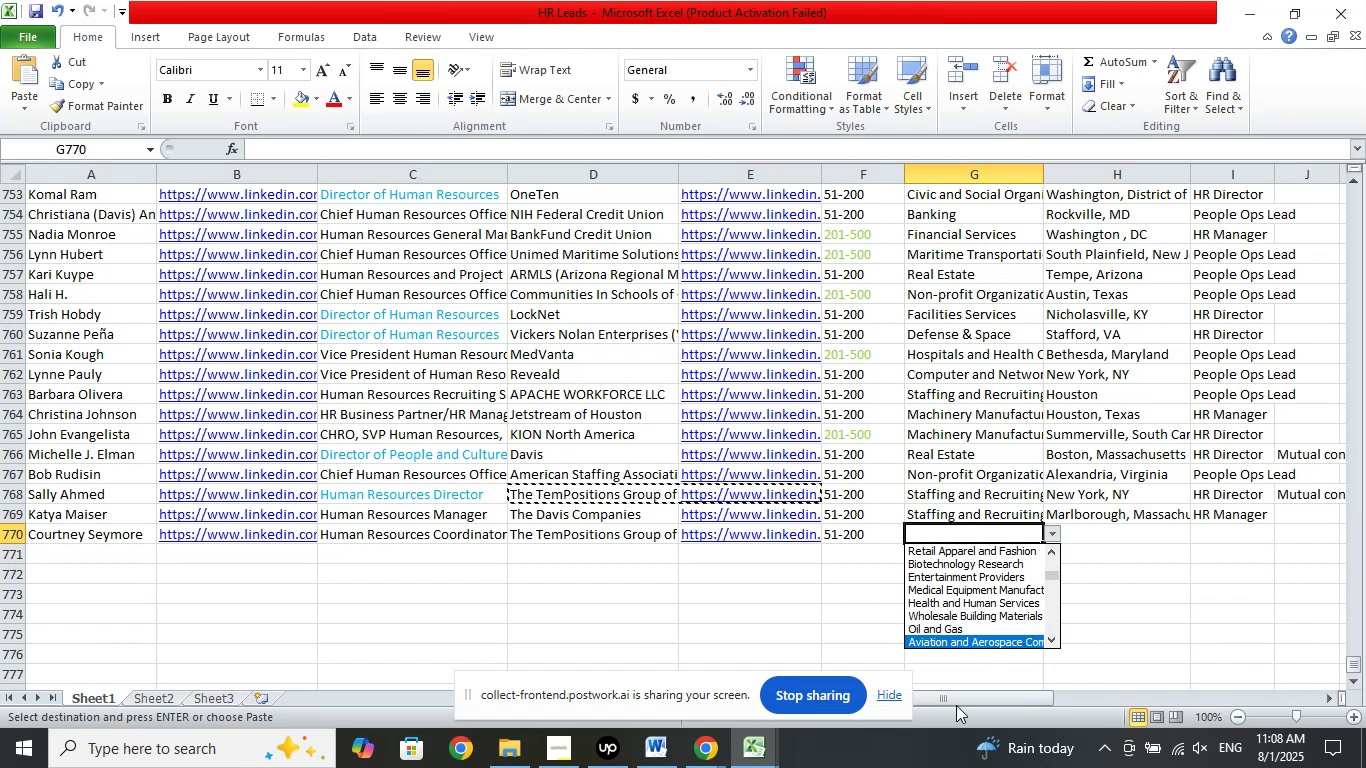 
key(ArrowDown)
 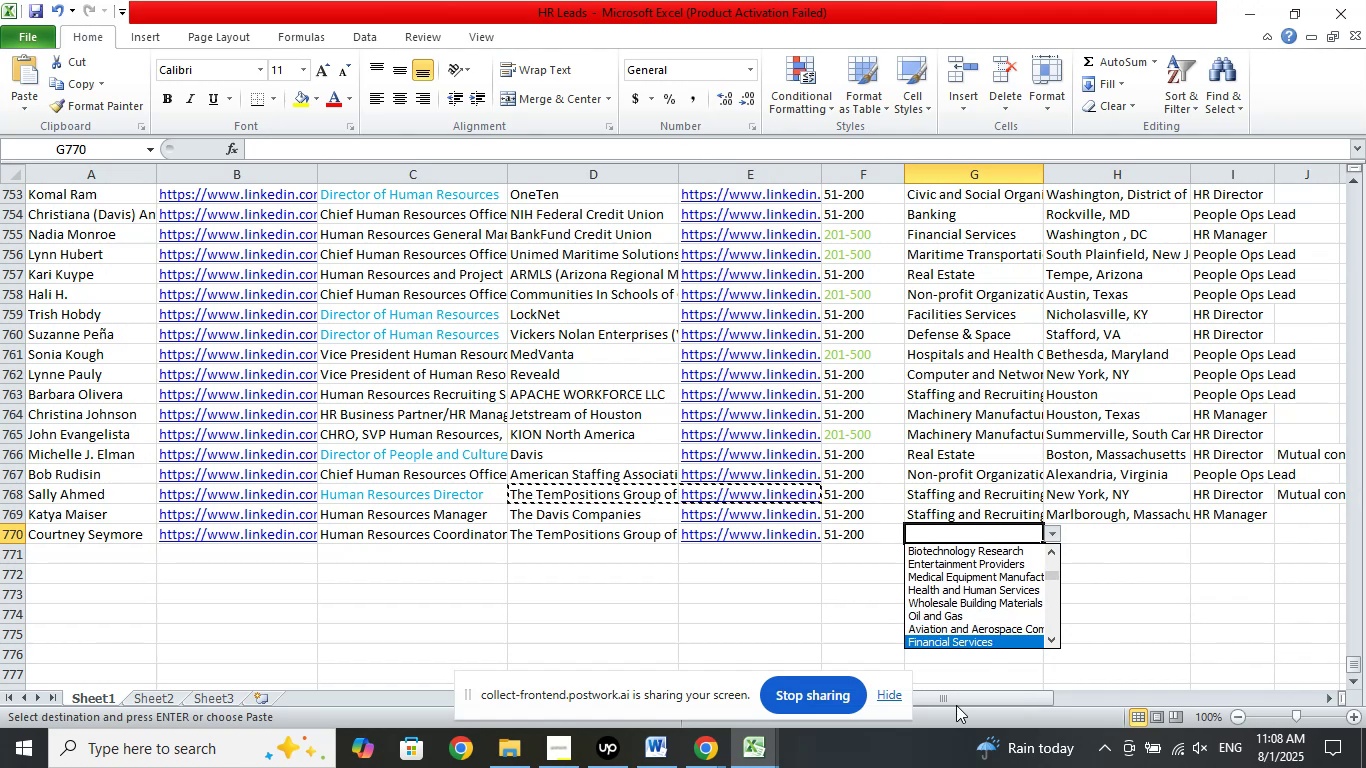 
key(ArrowDown)
 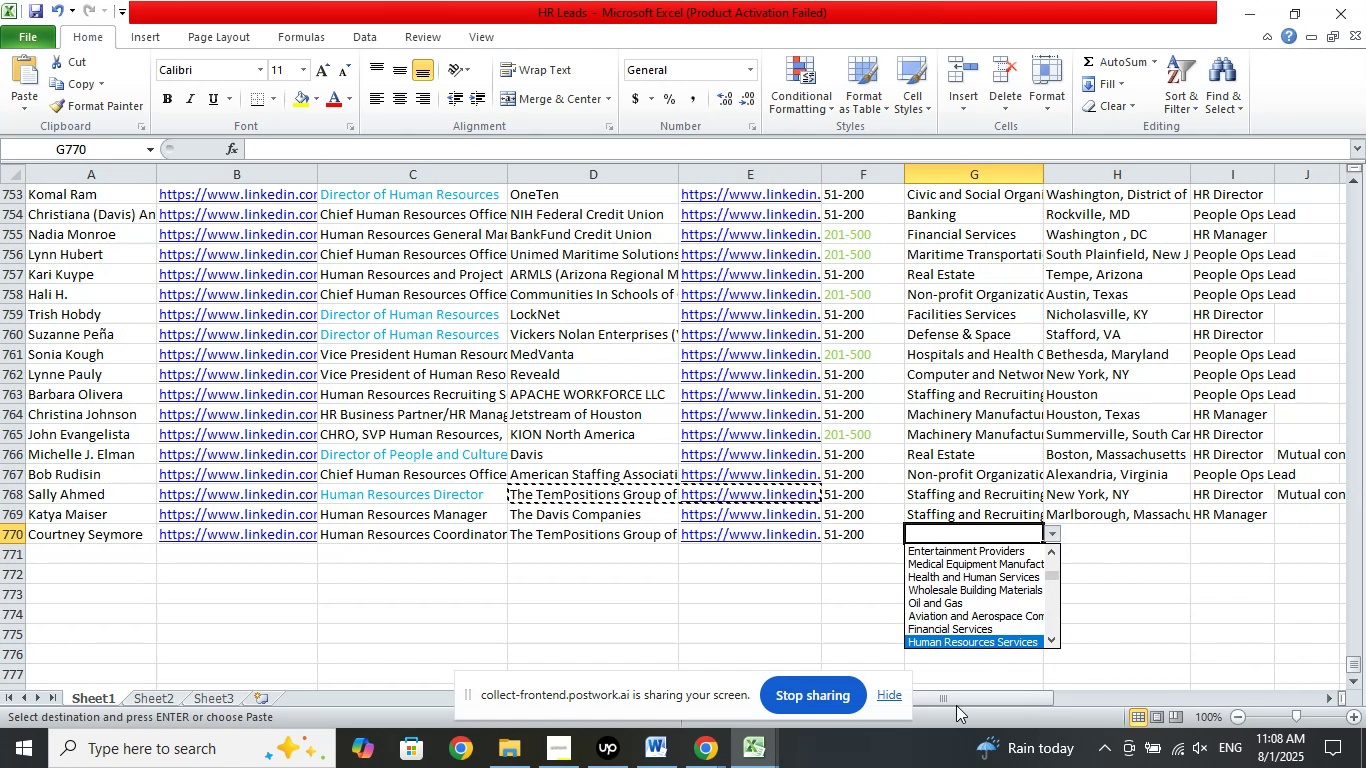 
key(ArrowDown)
 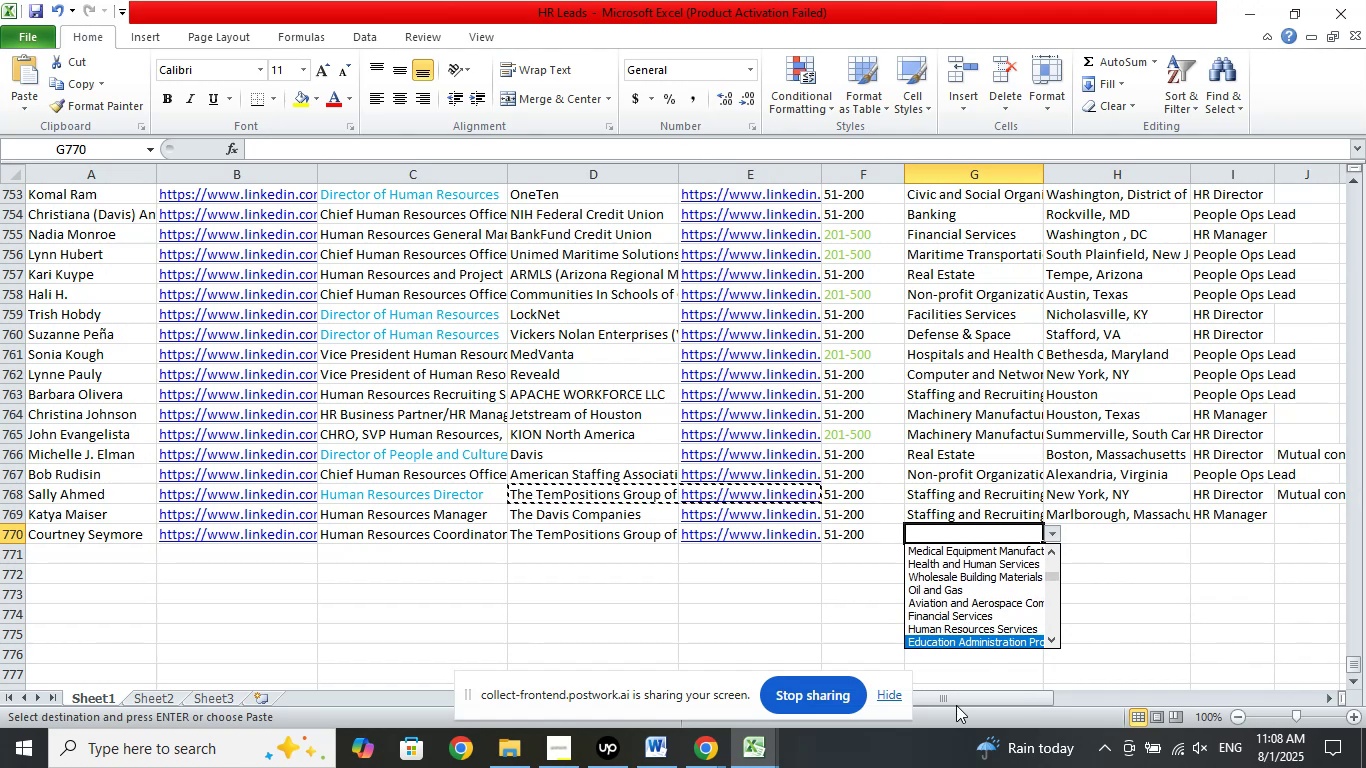 
key(ArrowDown)
 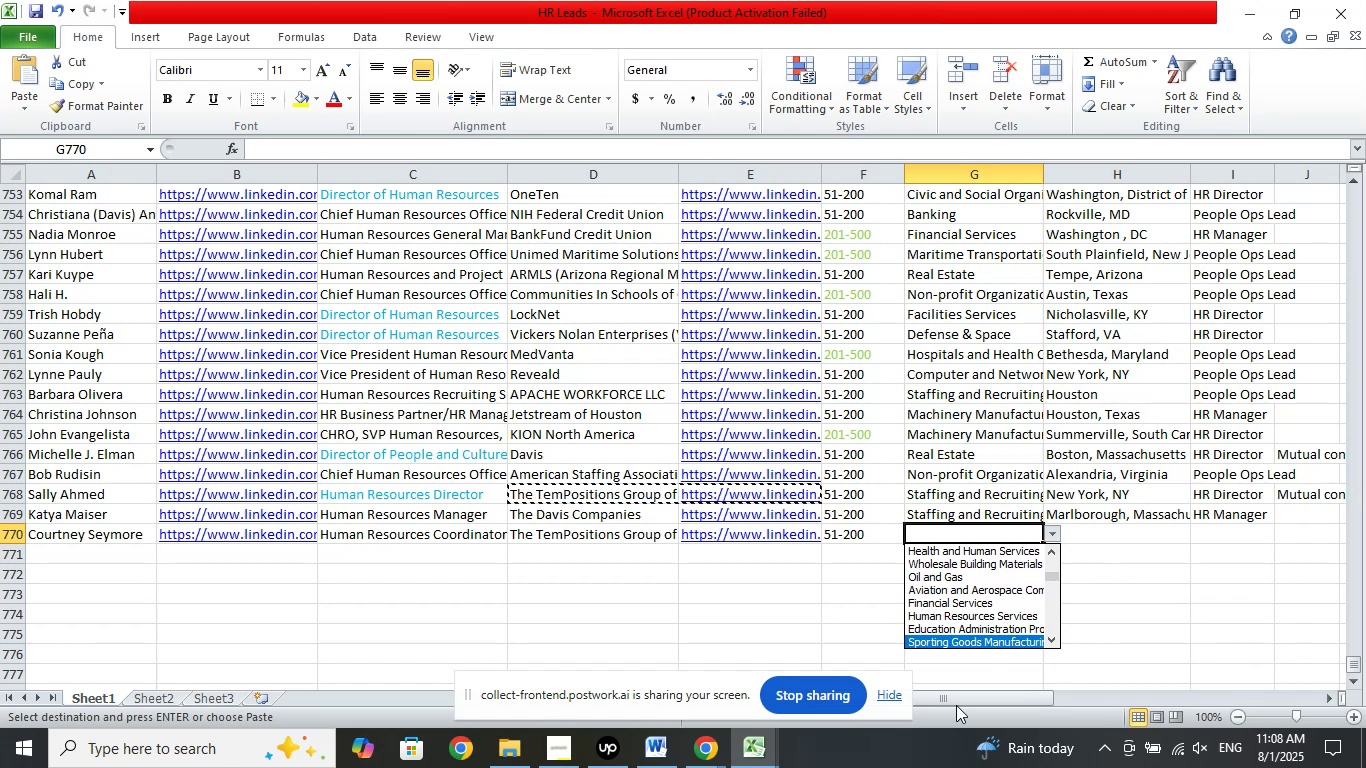 
key(ArrowDown)
 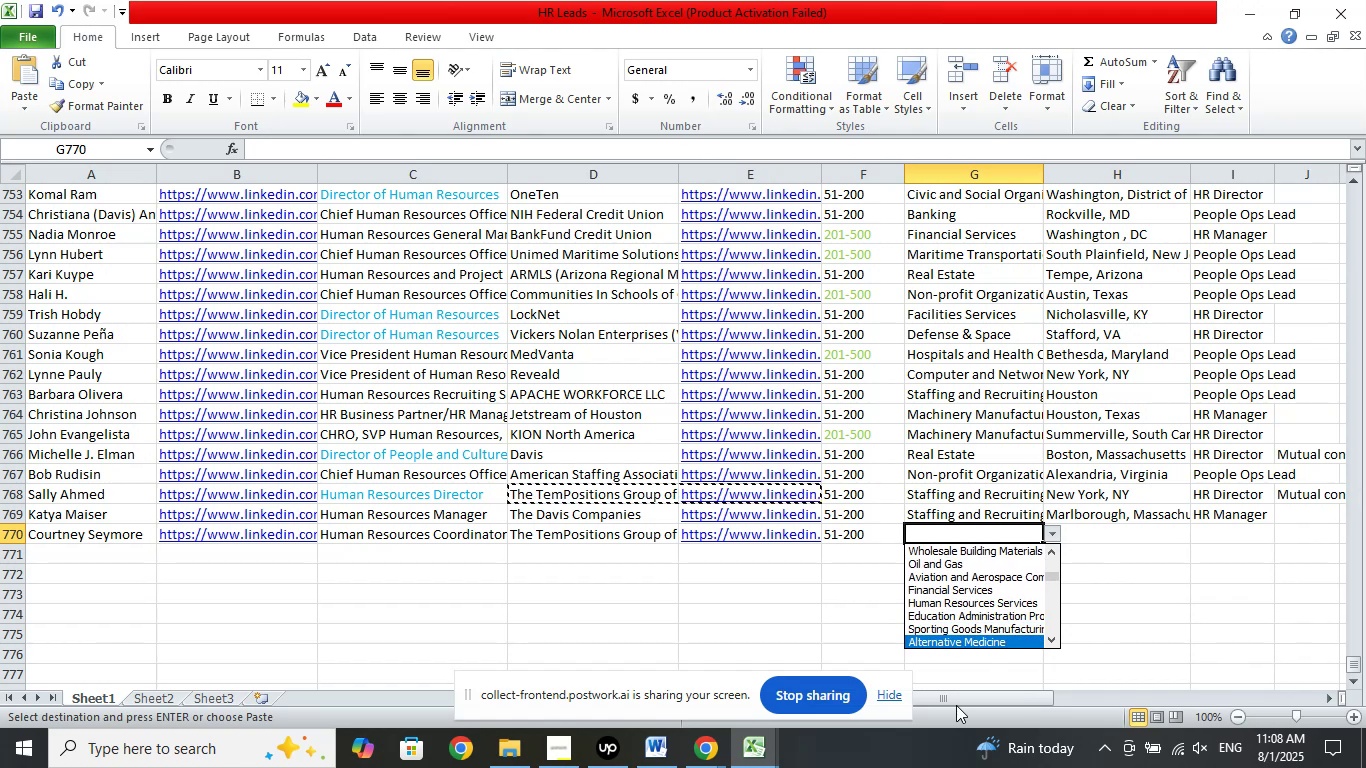 
key(ArrowDown)
 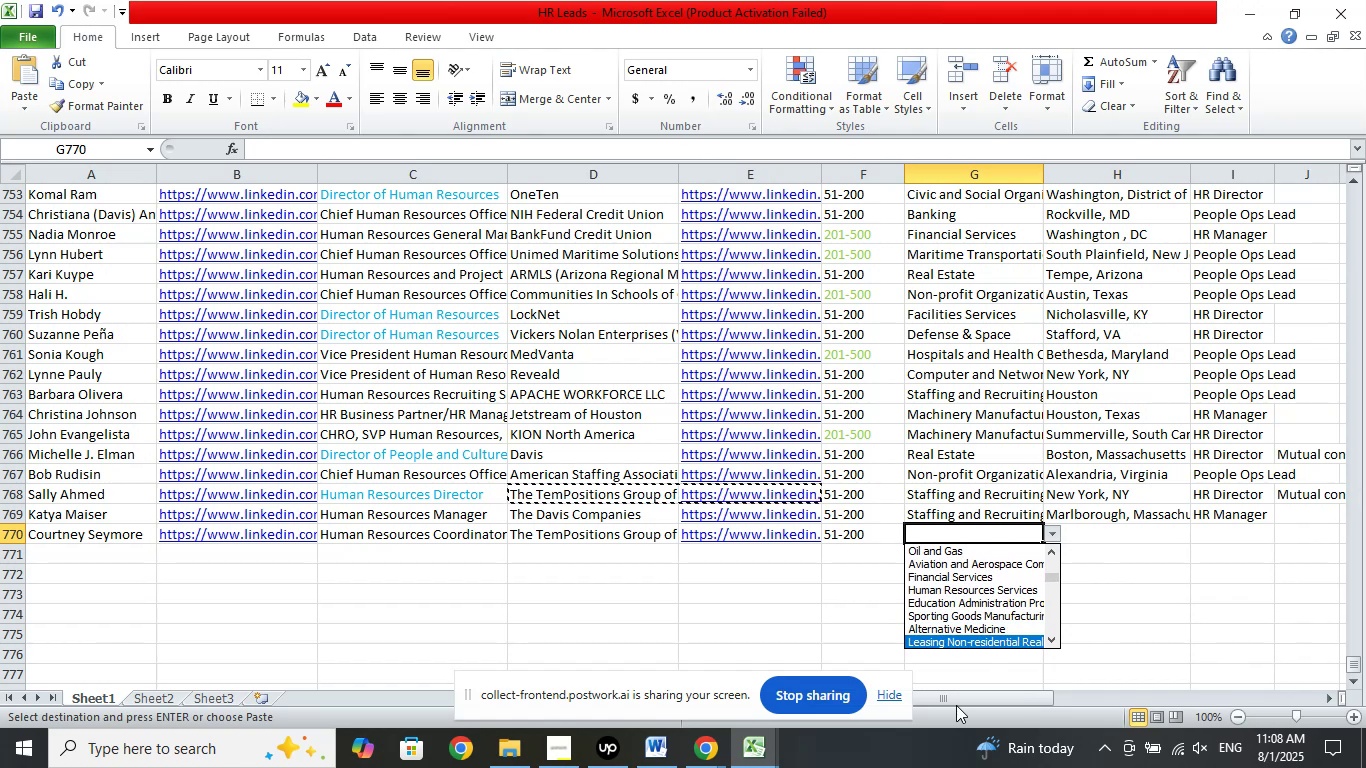 
key(ArrowDown)
 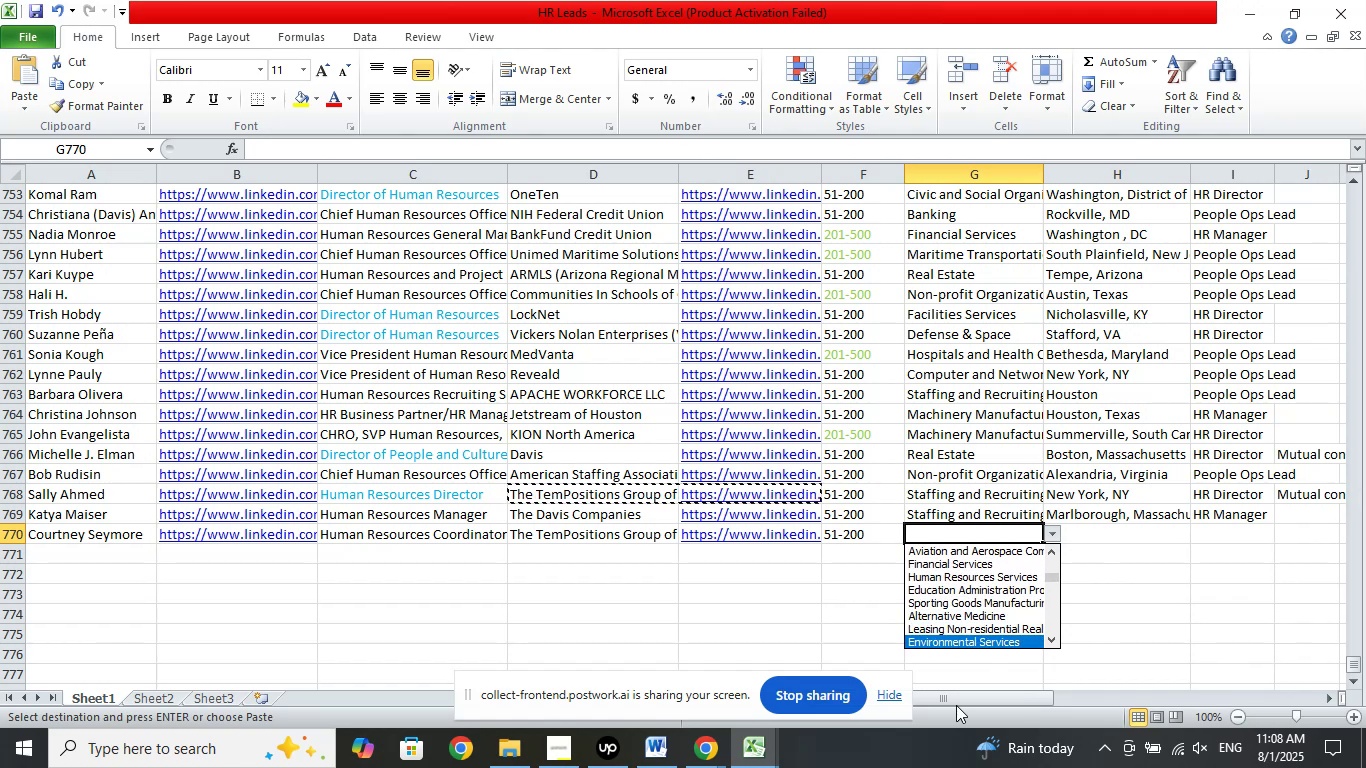 
key(ArrowDown)
 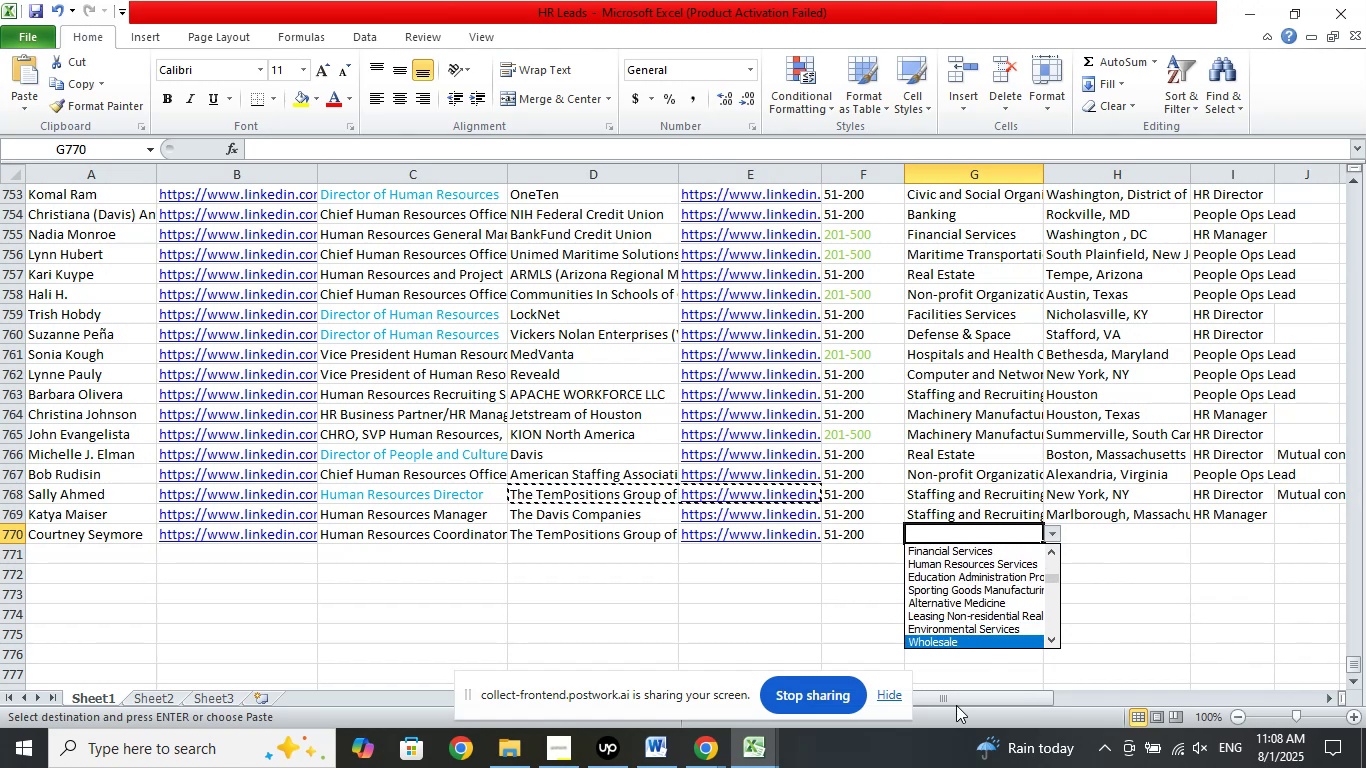 
key(ArrowDown)
 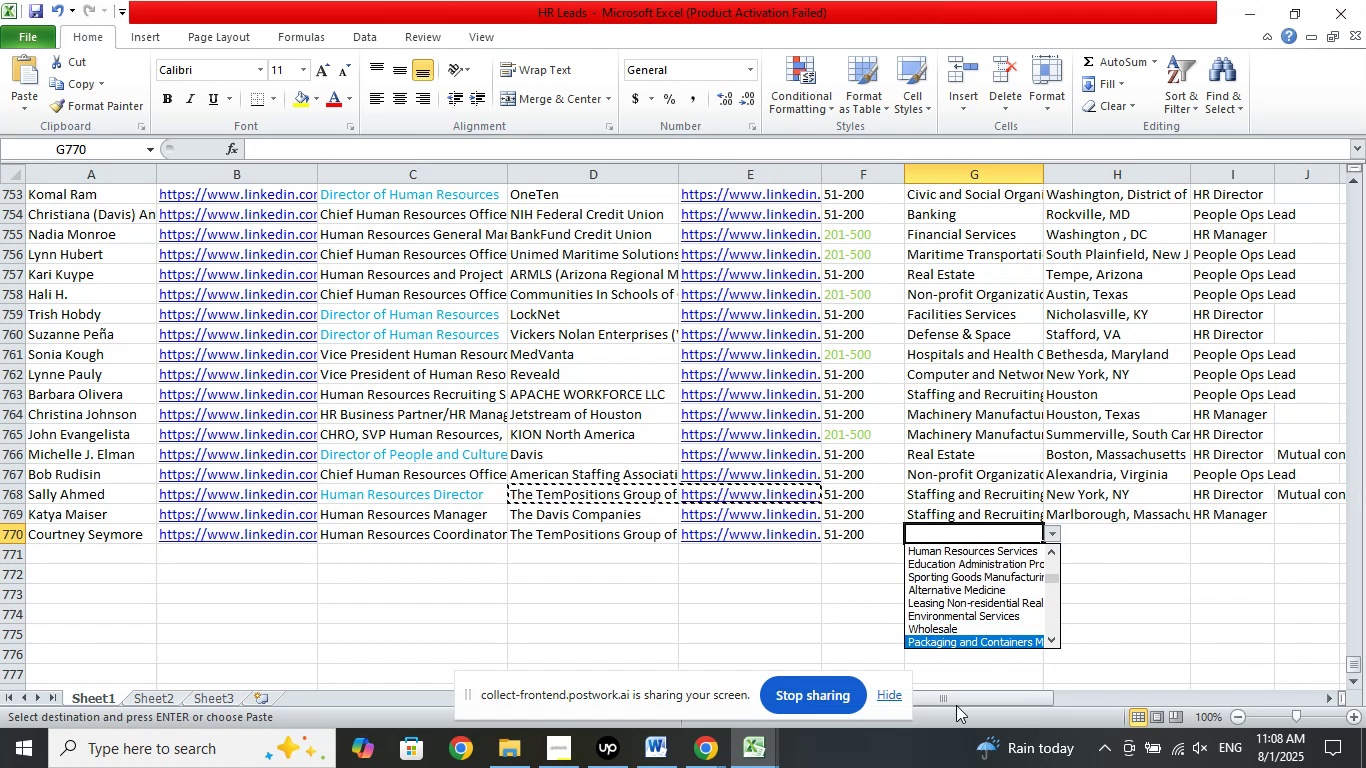 
key(ArrowDown)
 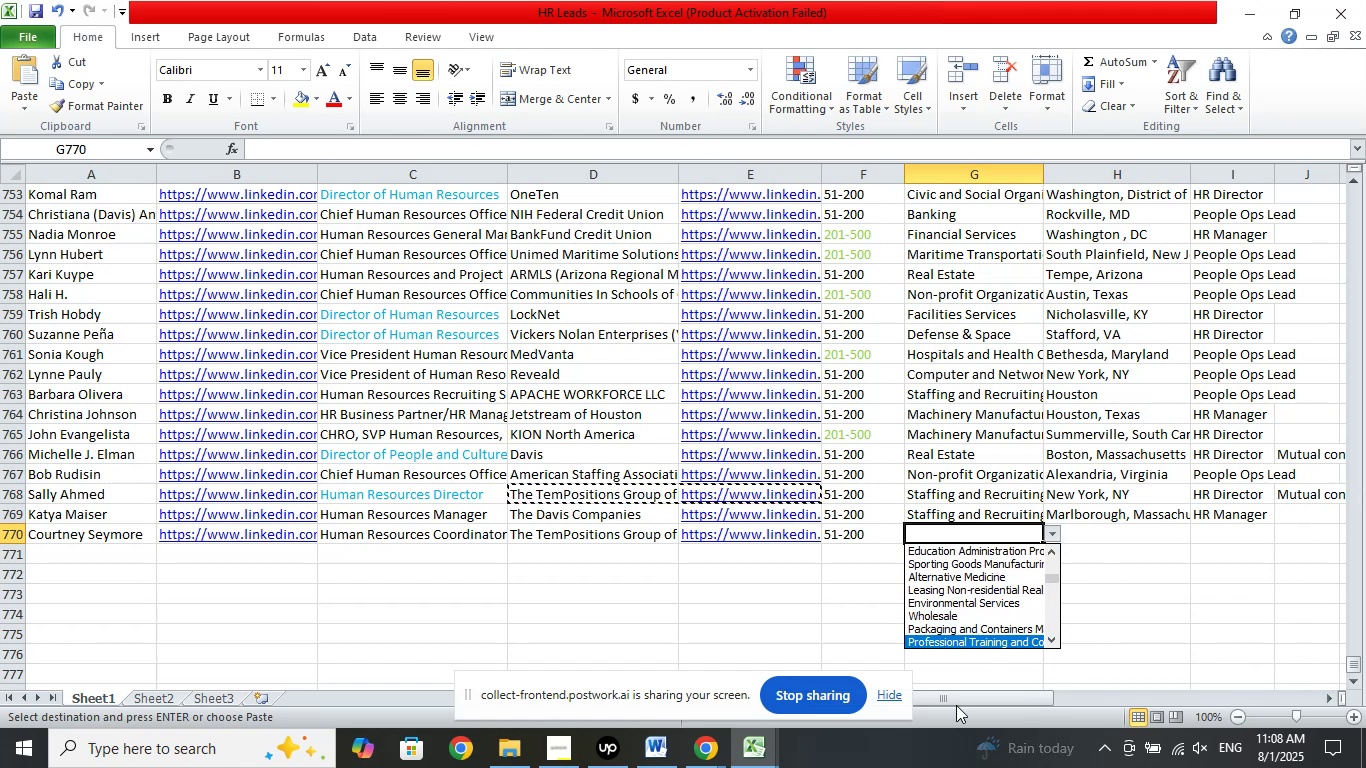 
key(ArrowDown)
 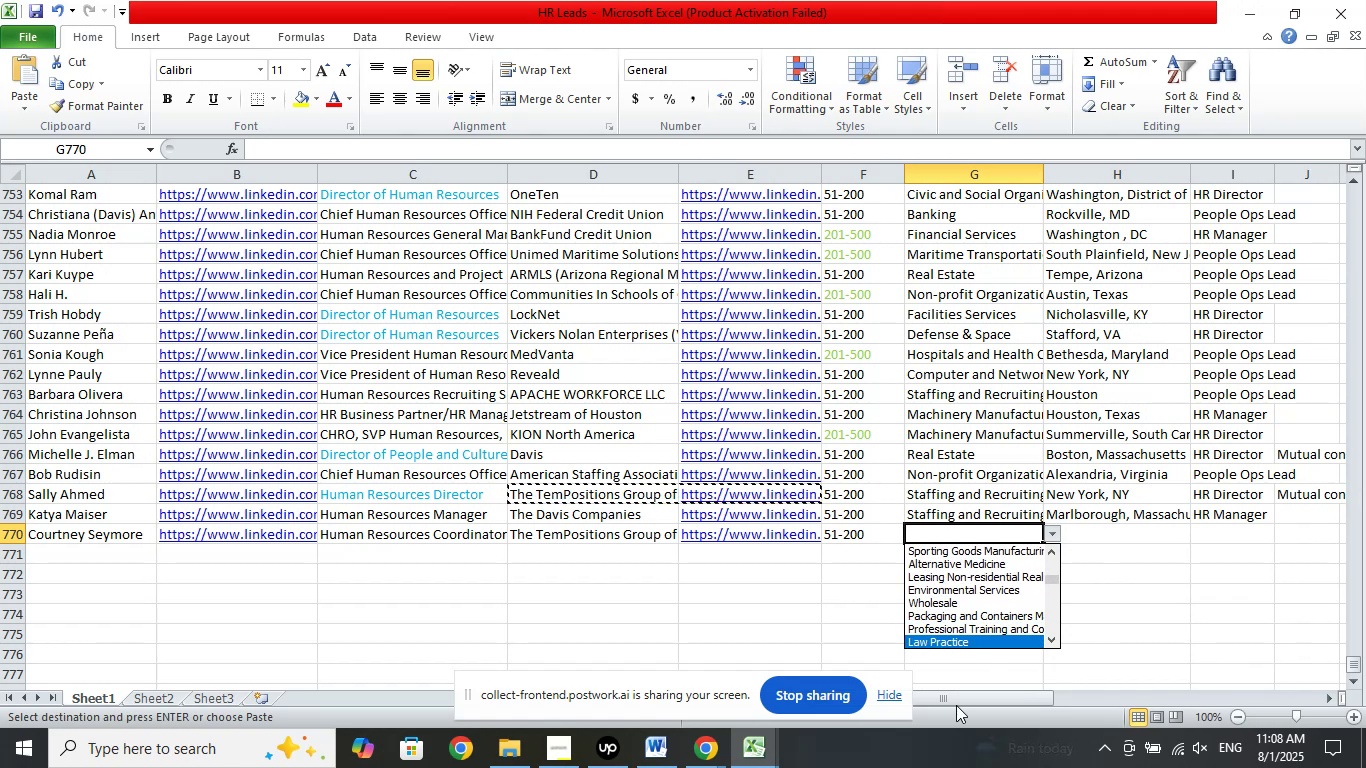 
key(ArrowDown)
 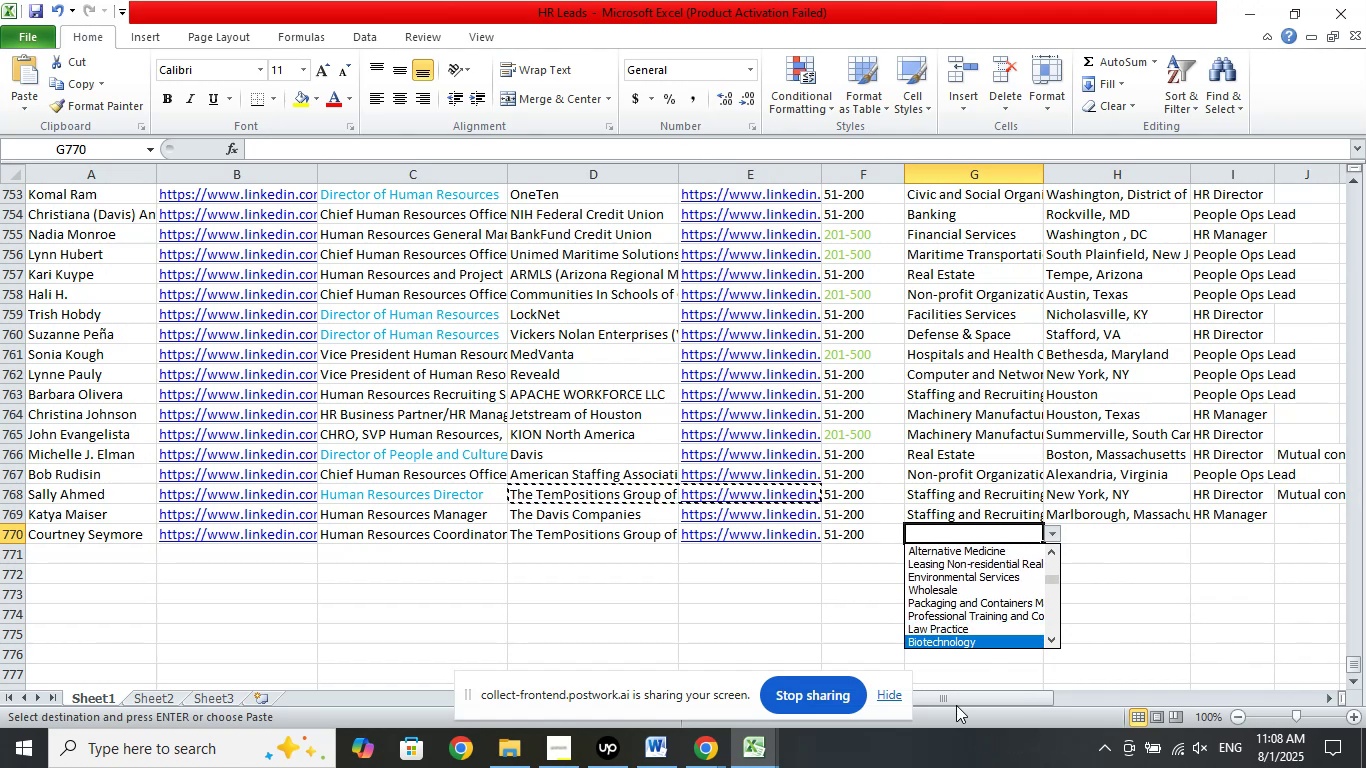 
key(ArrowDown)
 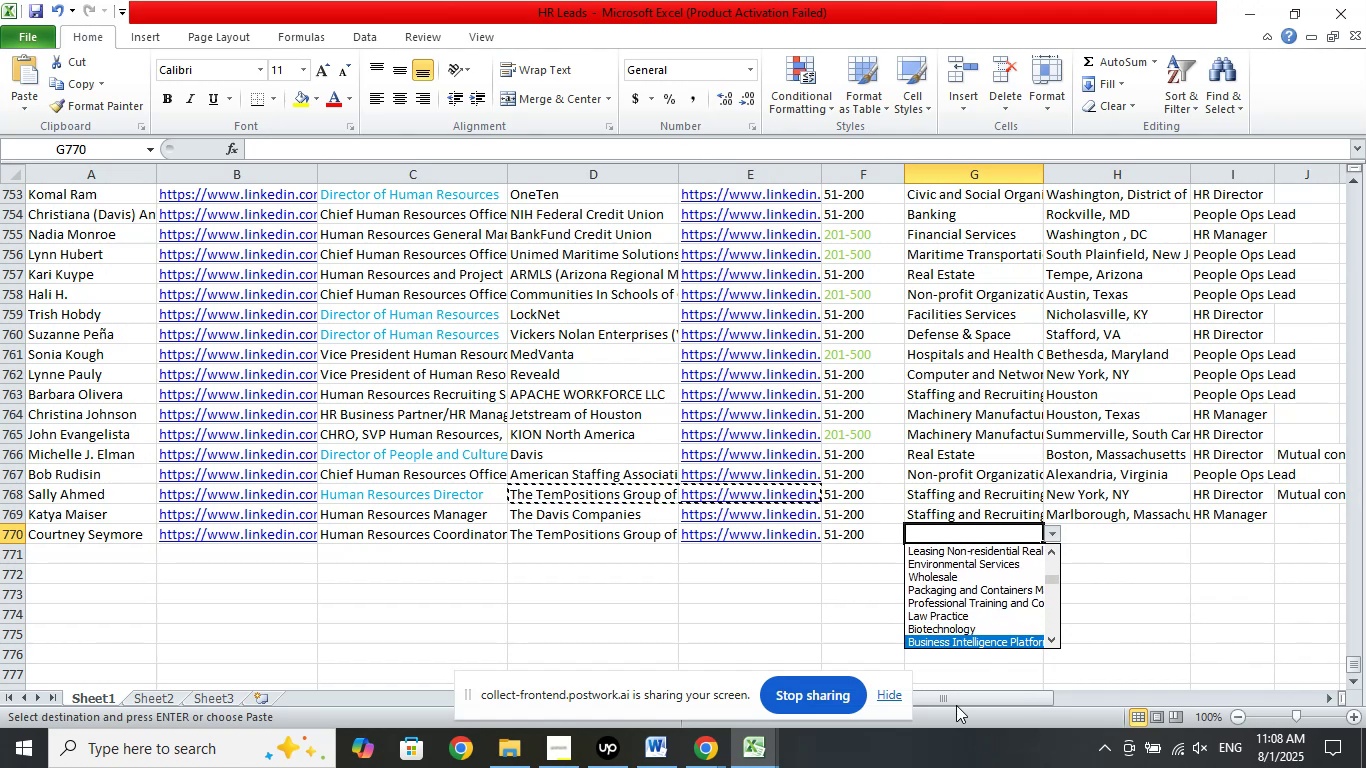 
key(ArrowDown)
 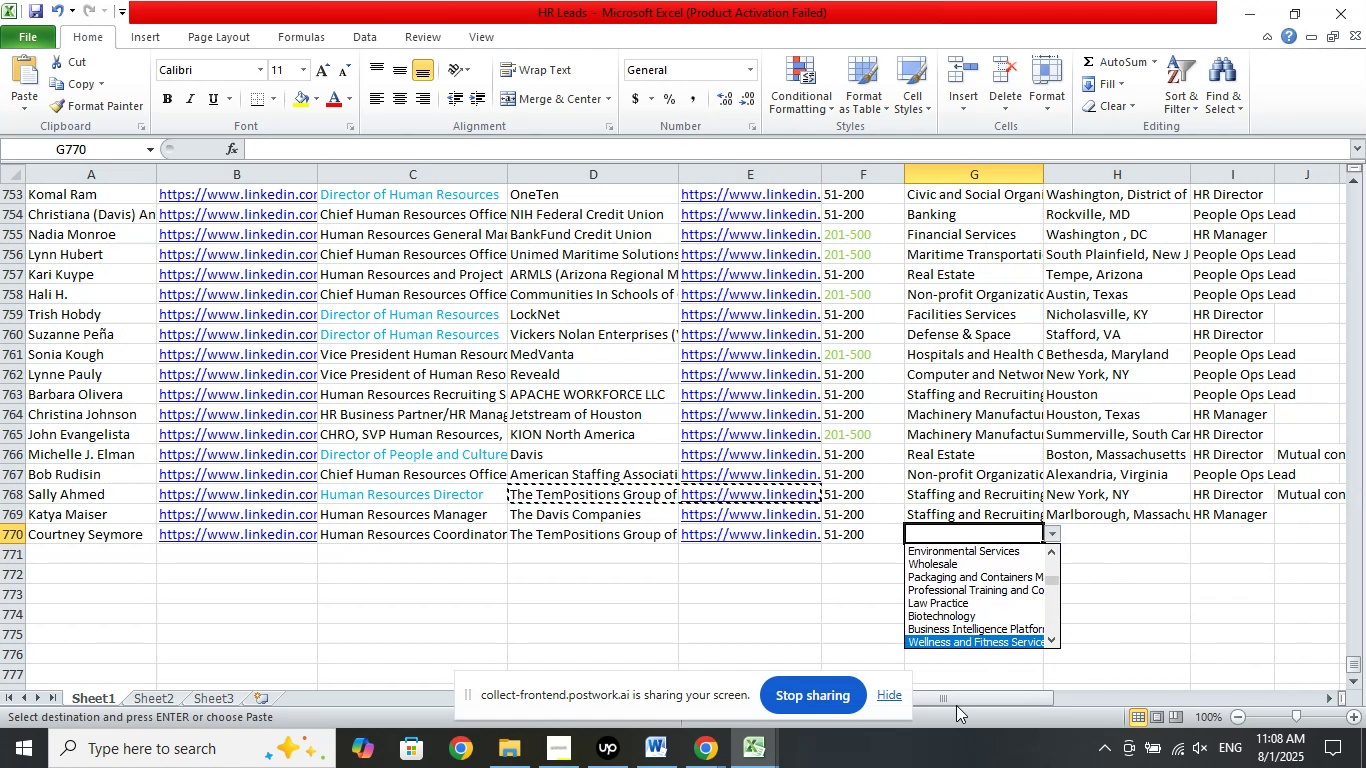 
key(ArrowDown)
 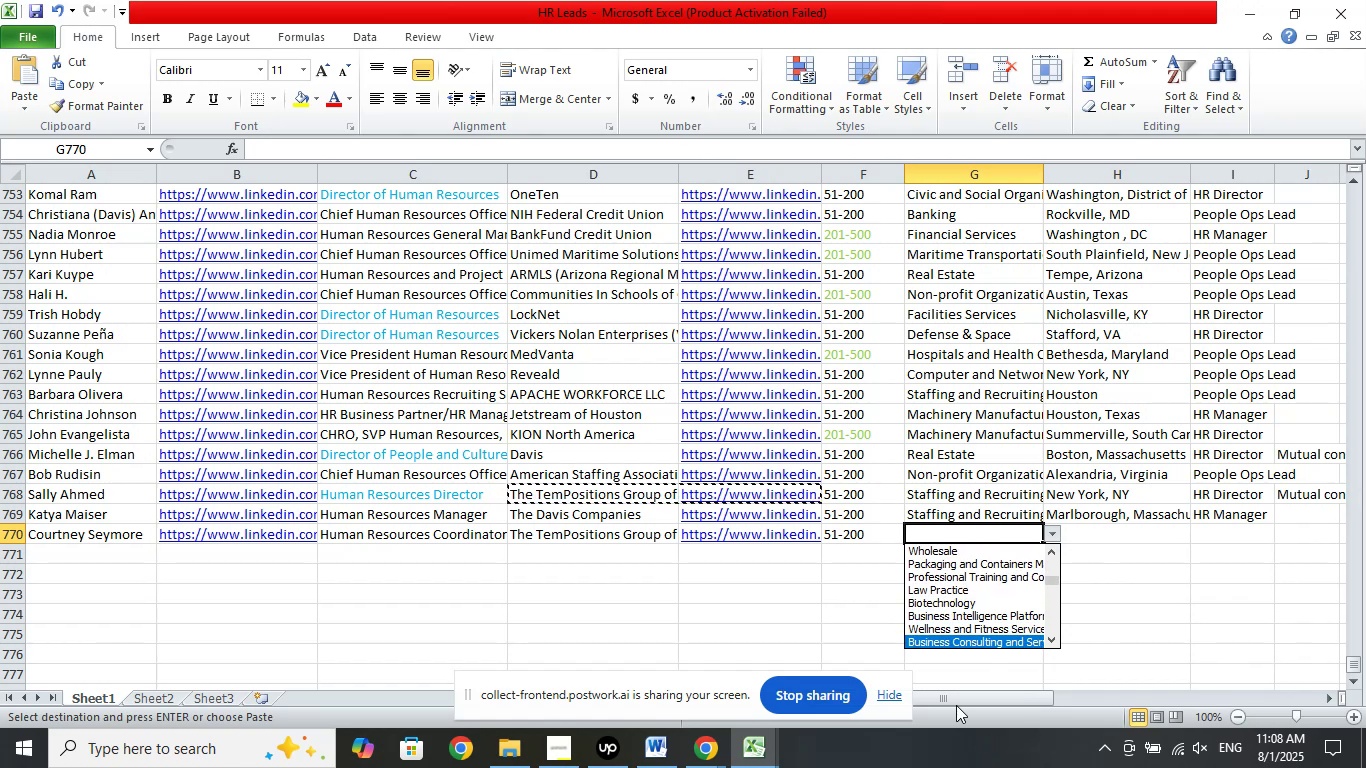 
key(ArrowDown)
 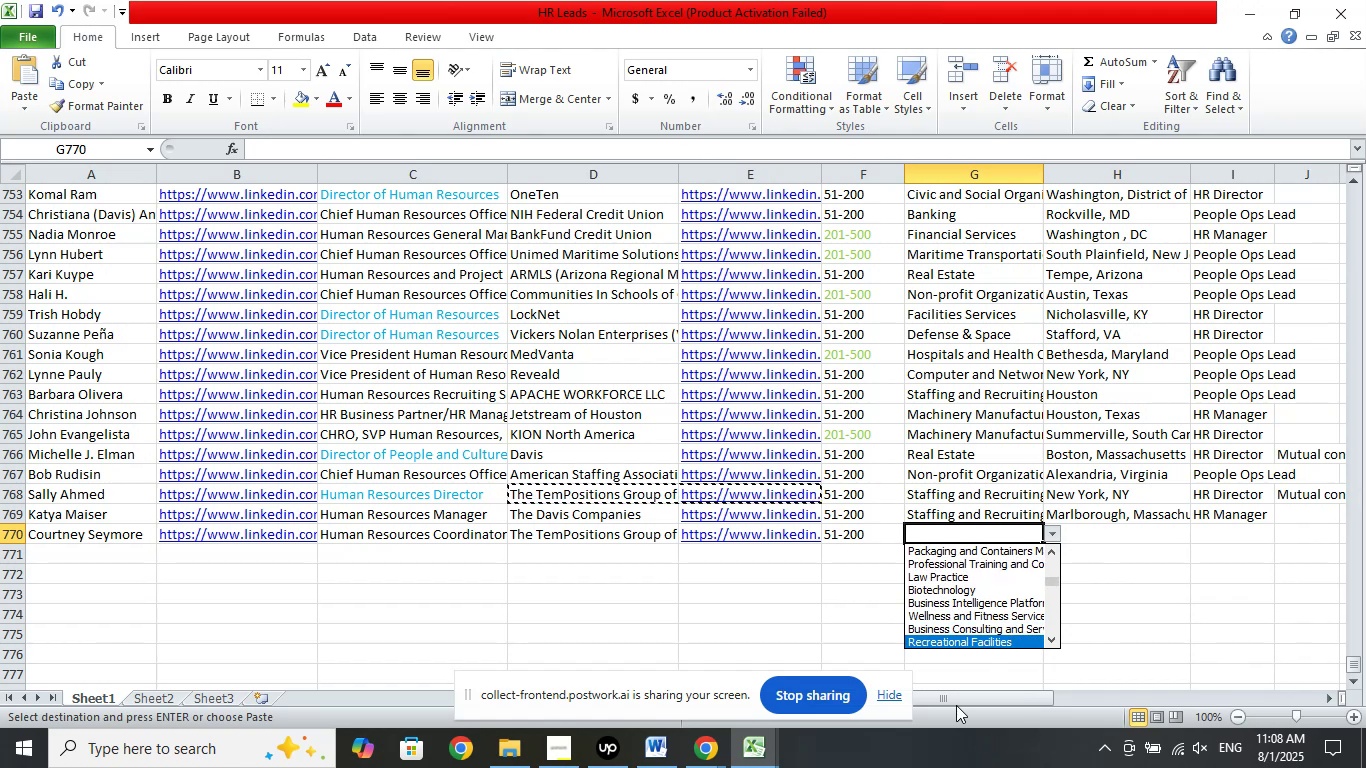 
key(ArrowDown)
 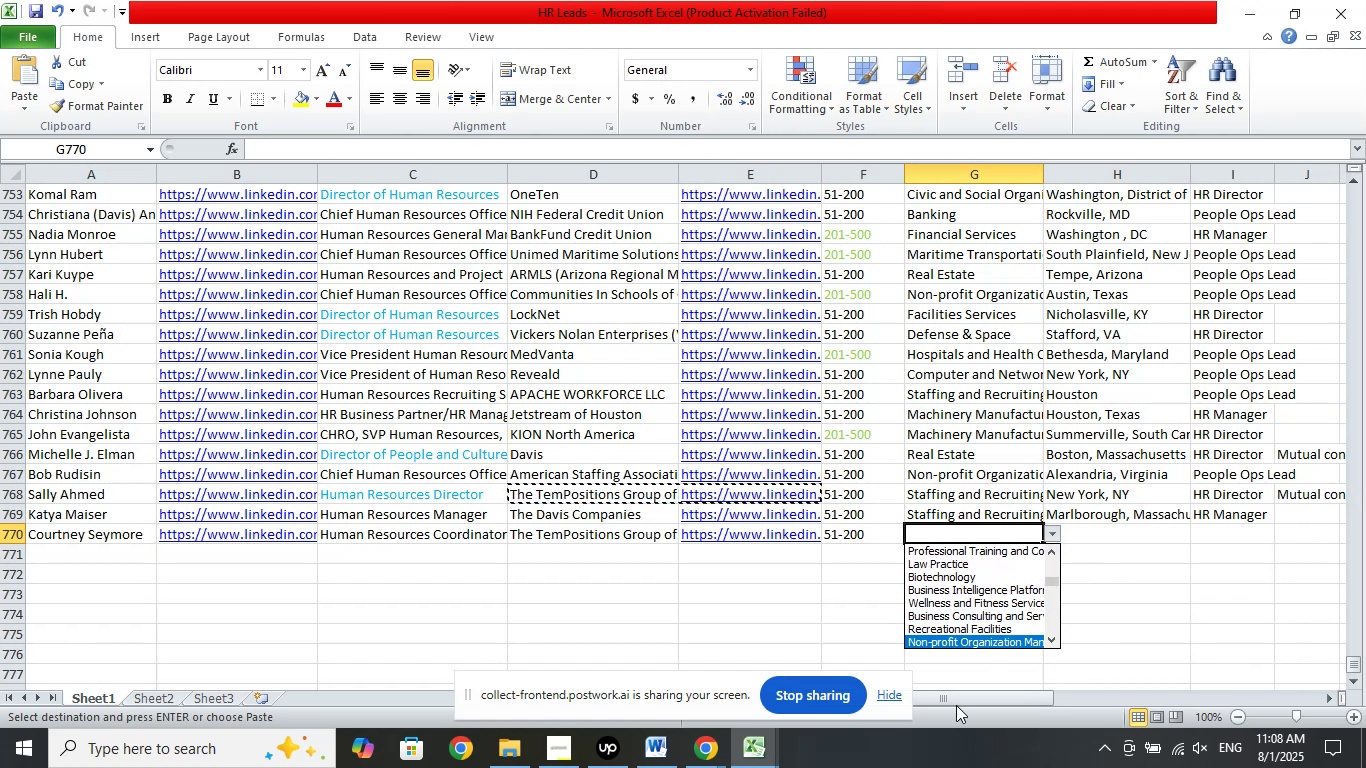 
key(ArrowDown)
 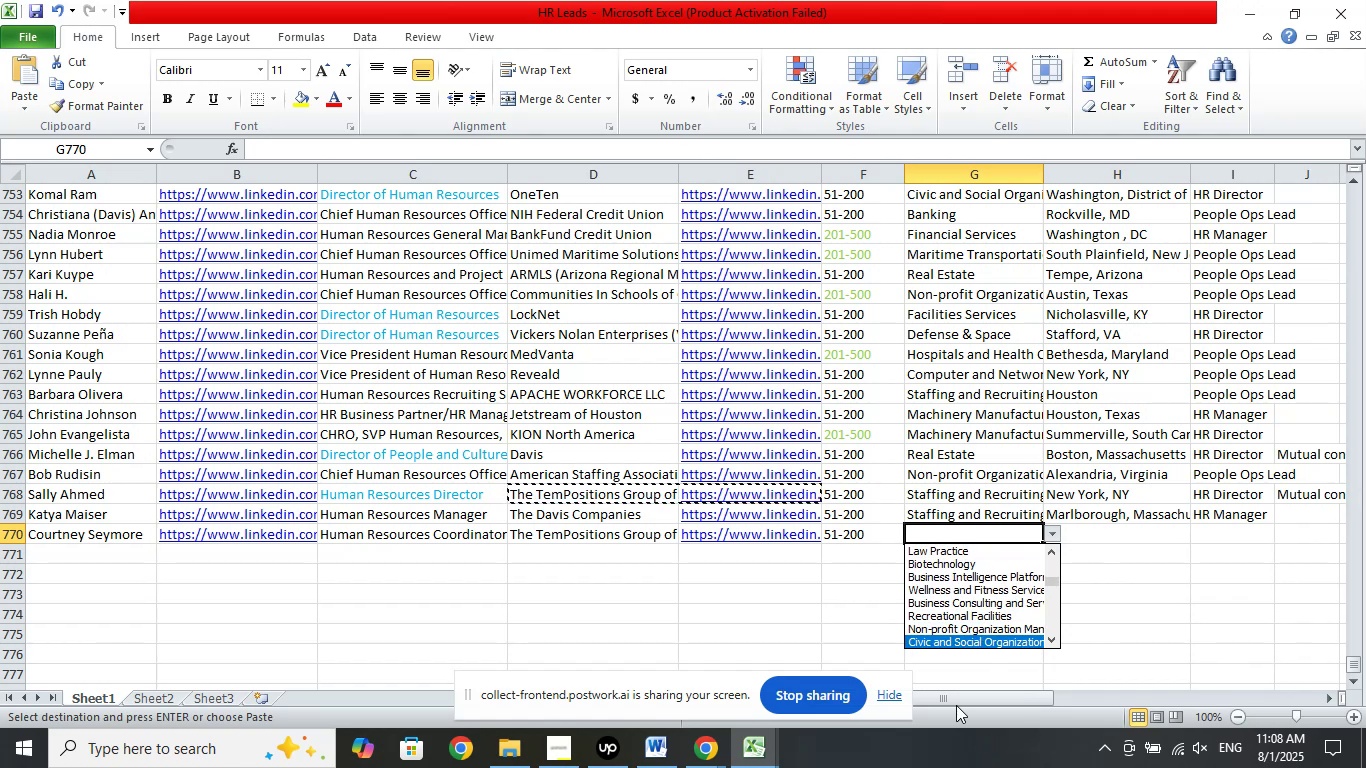 
key(ArrowDown)
 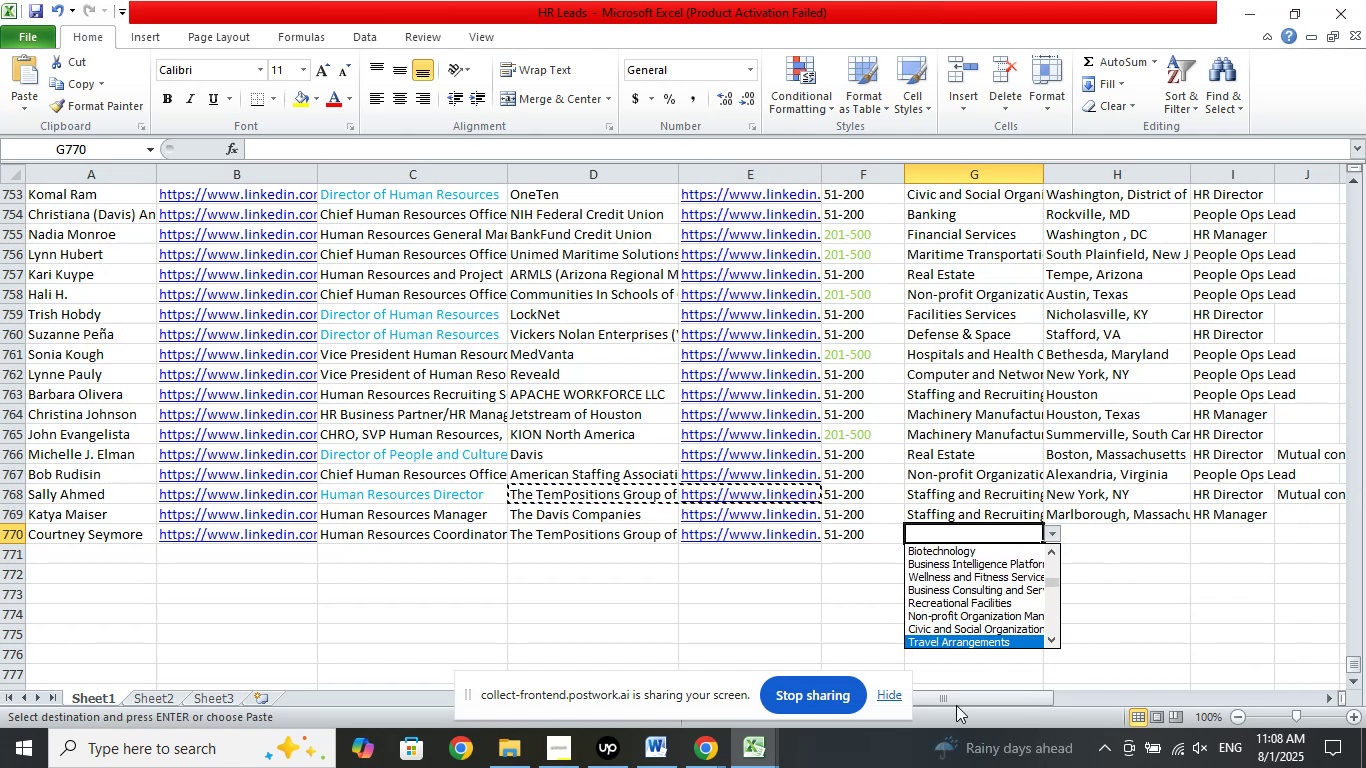 
key(ArrowDown)
 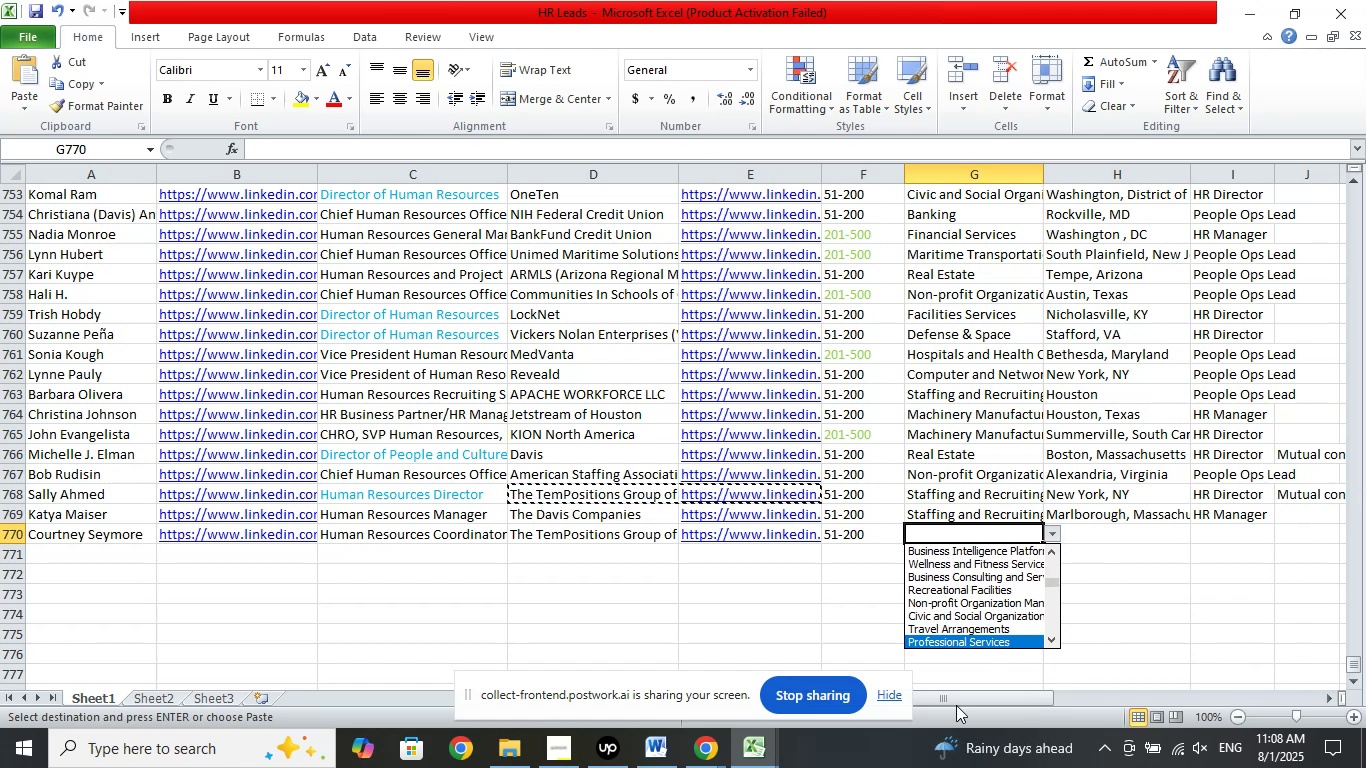 
key(ArrowDown)
 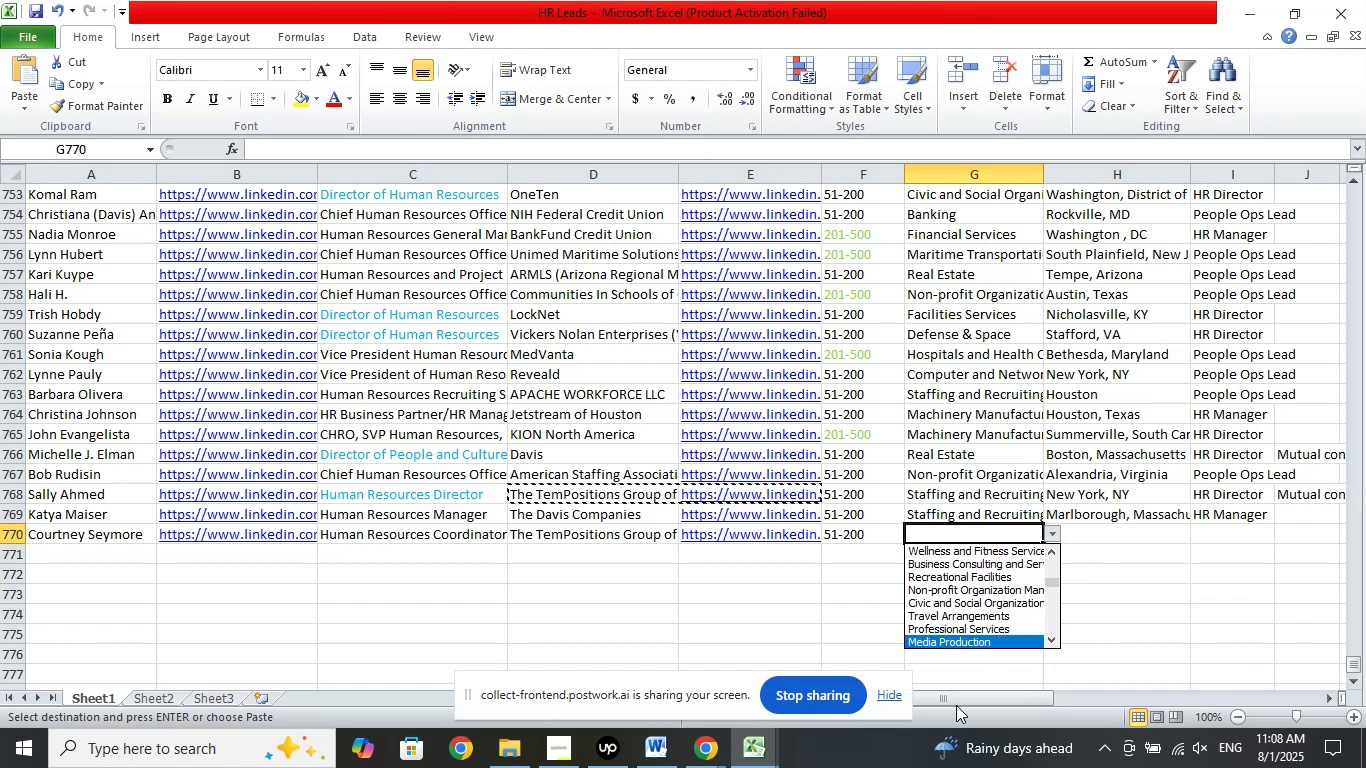 
key(ArrowDown)
 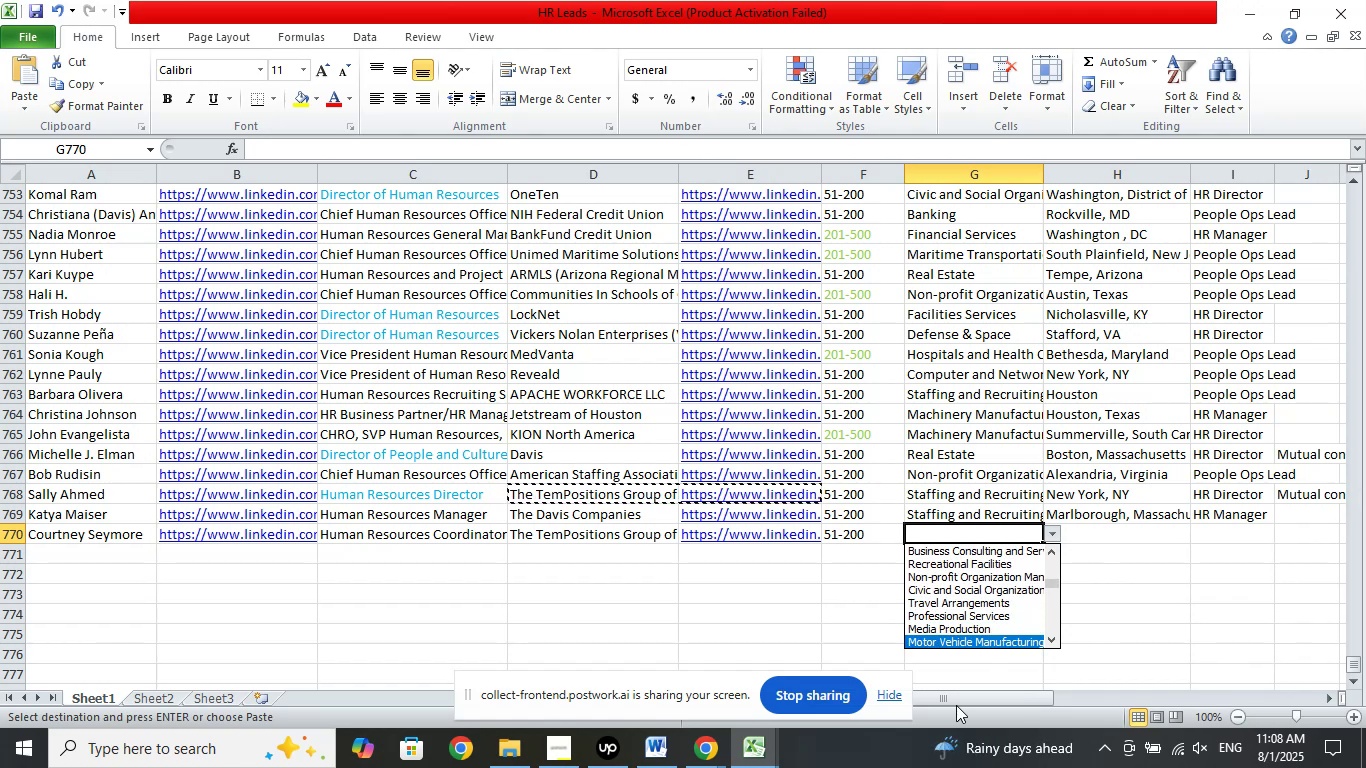 
key(ArrowDown)
 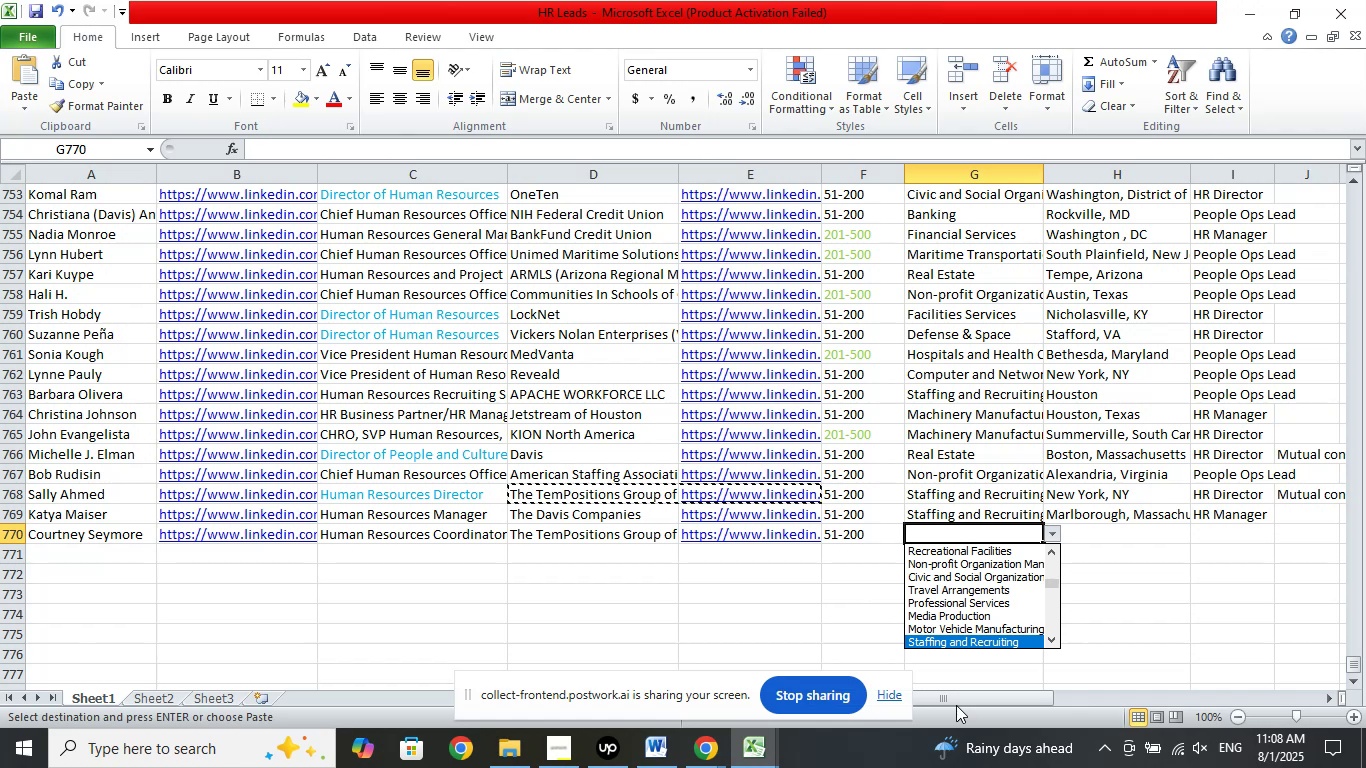 
key(ArrowDown)
 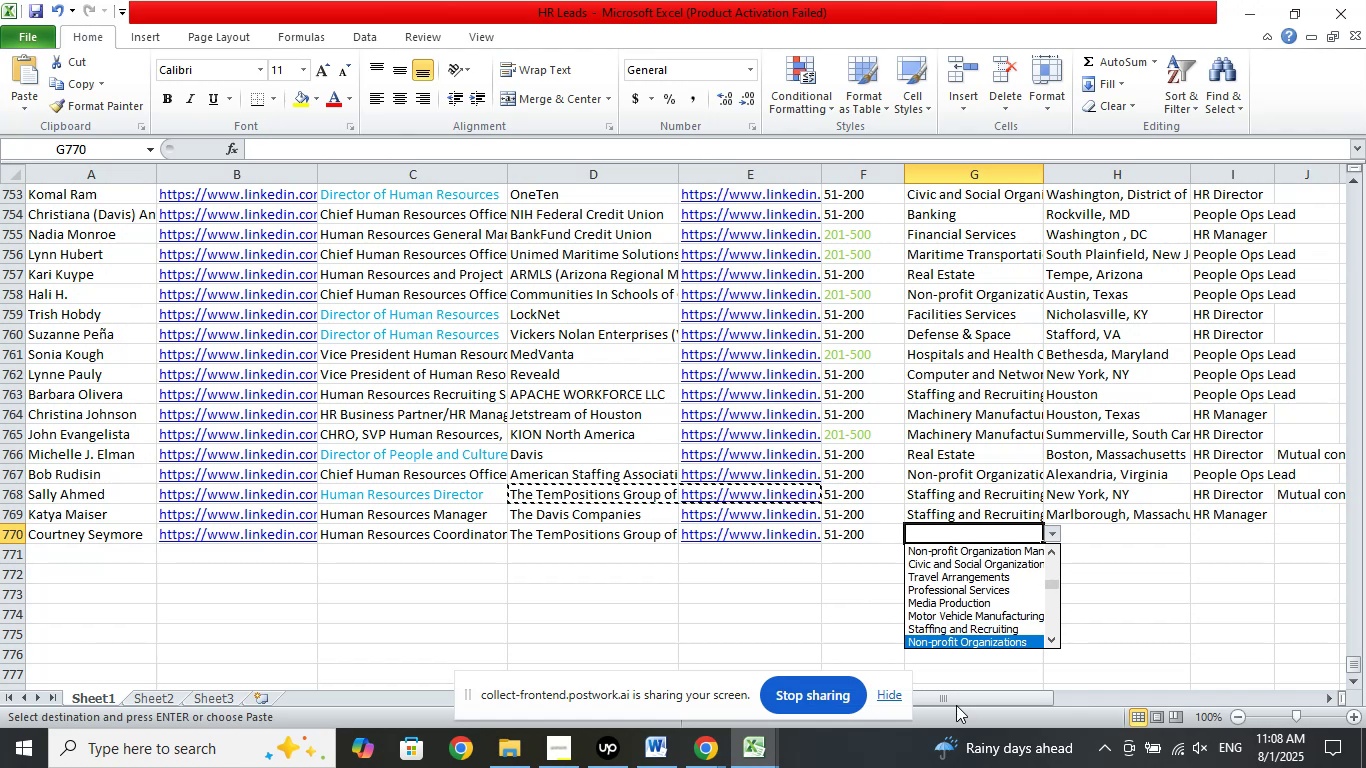 
key(ArrowUp)
 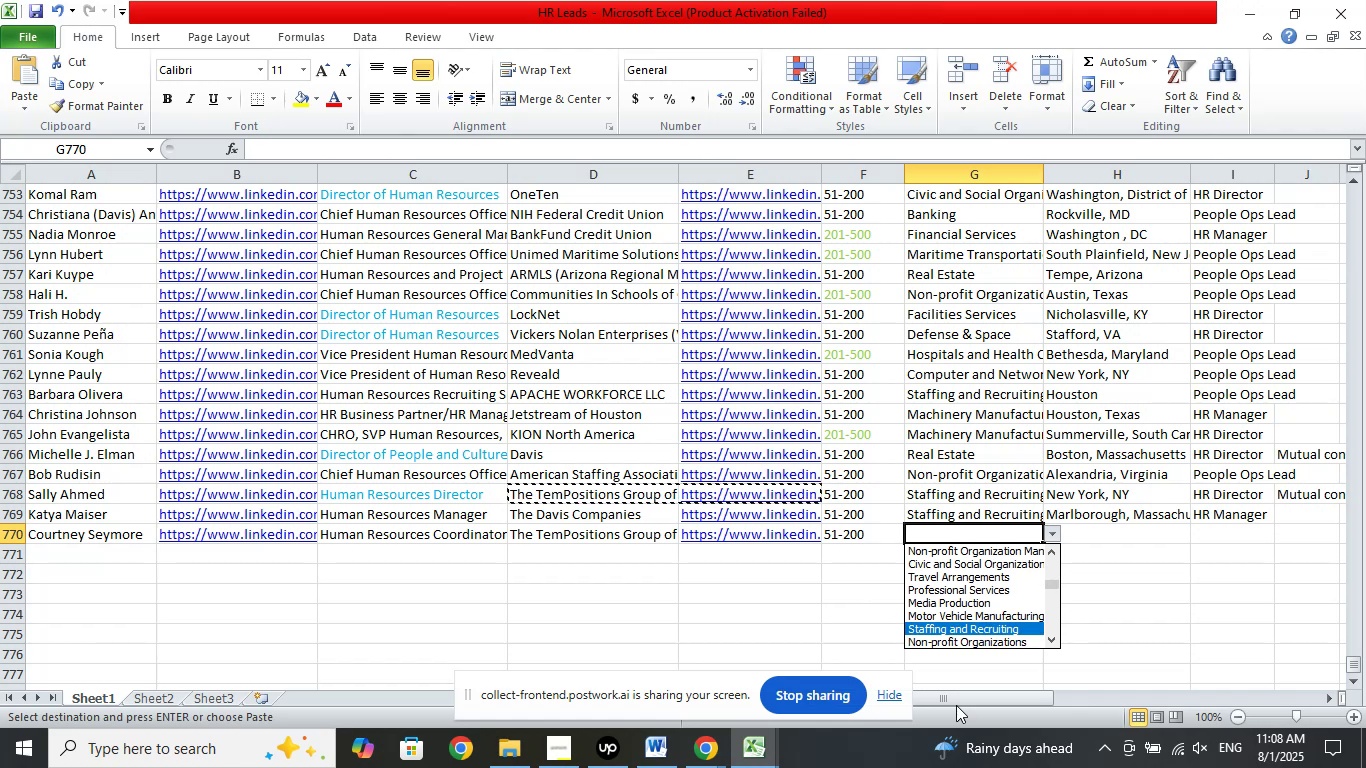 
key(Enter)
 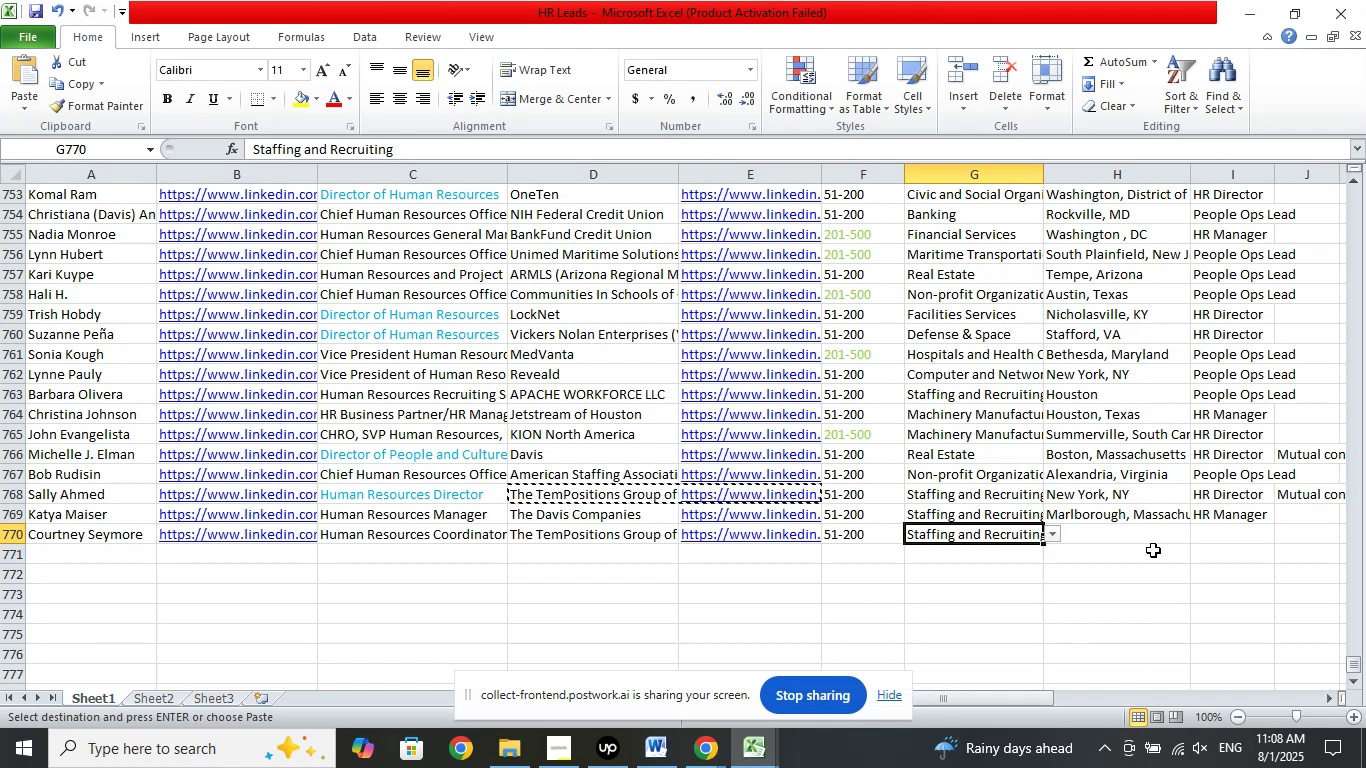 
left_click([1125, 538])
 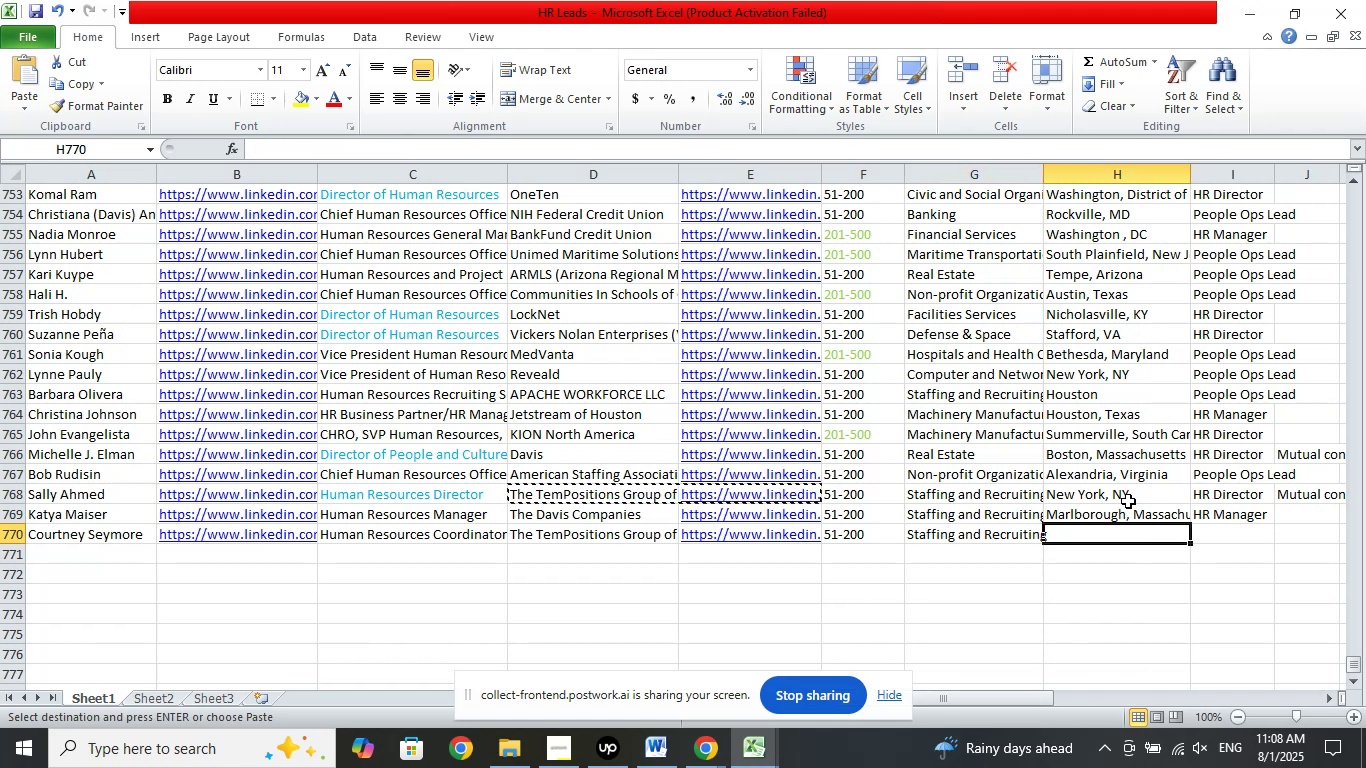 
right_click([1128, 499])
 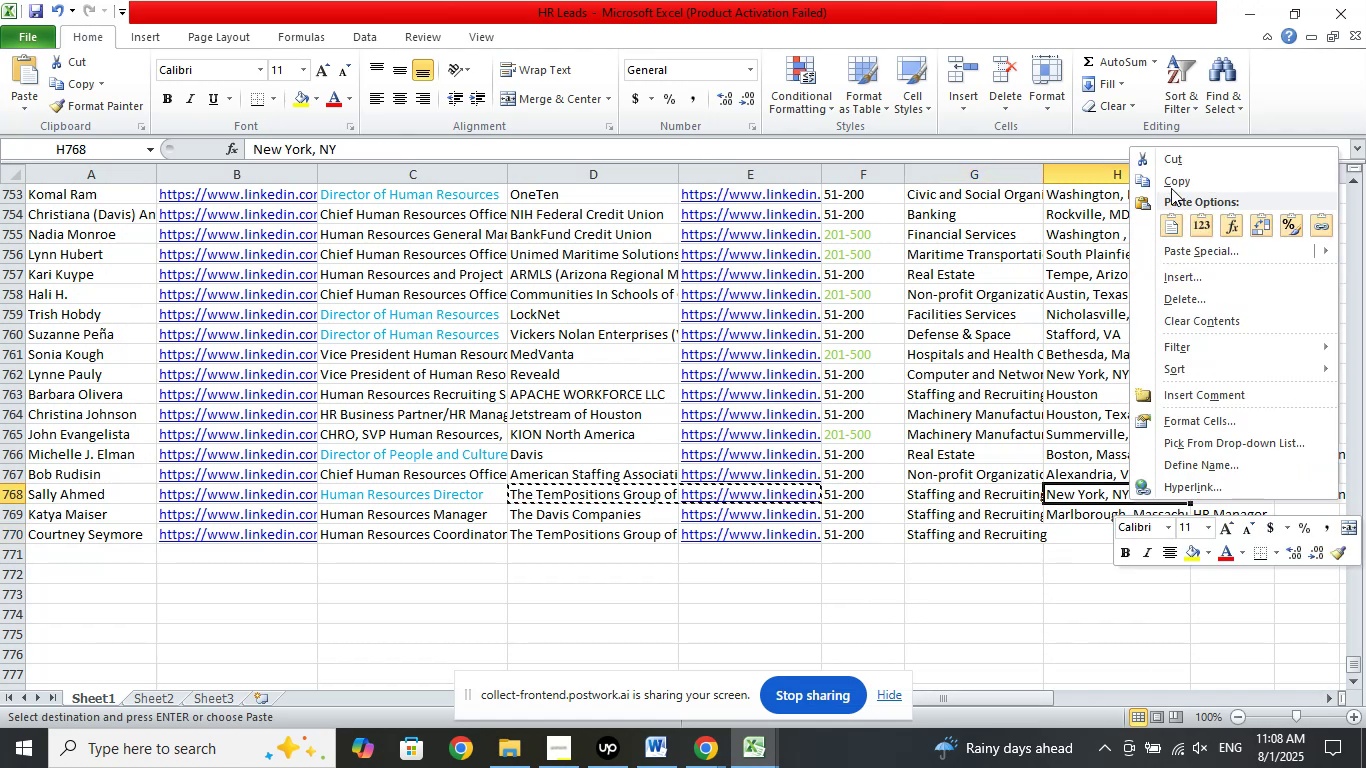 
left_click([1173, 179])
 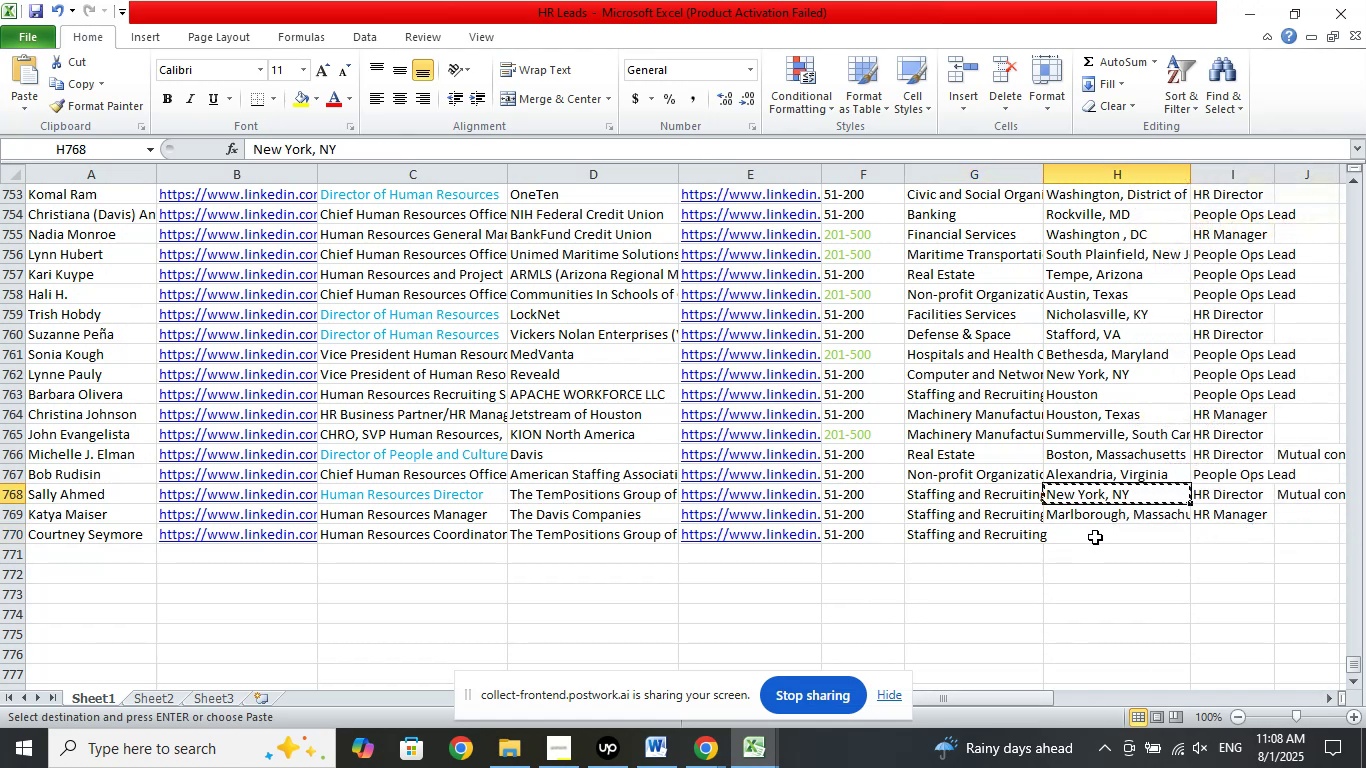 
right_click([1095, 537])
 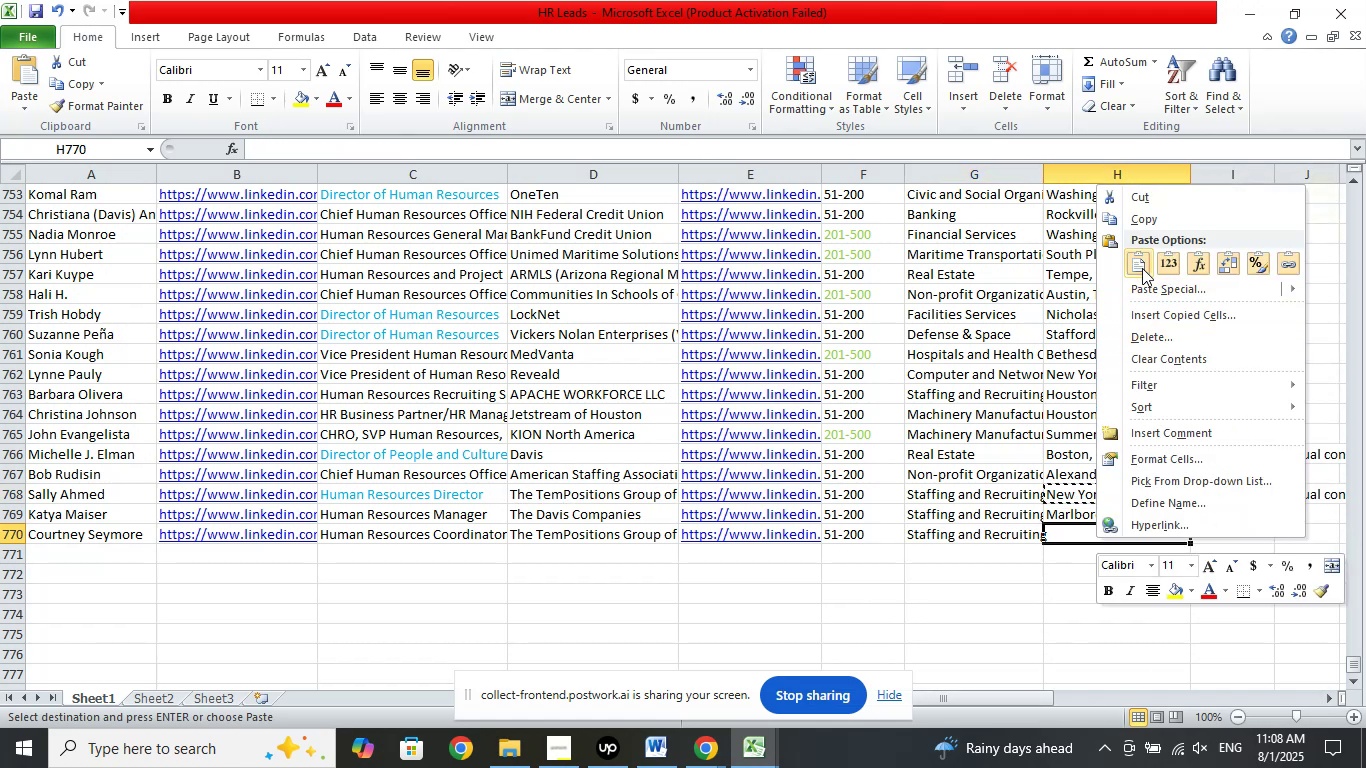 
left_click([1138, 261])
 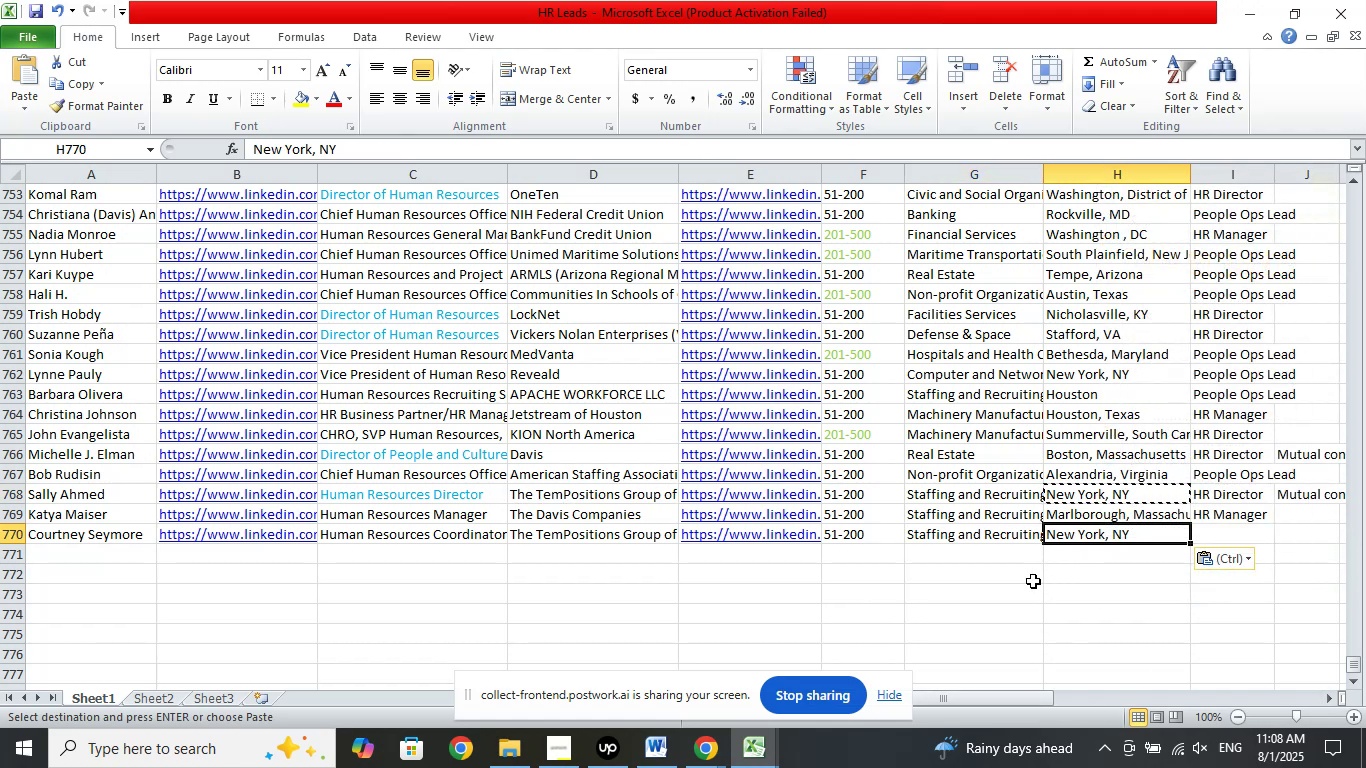 
left_click([1024, 581])
 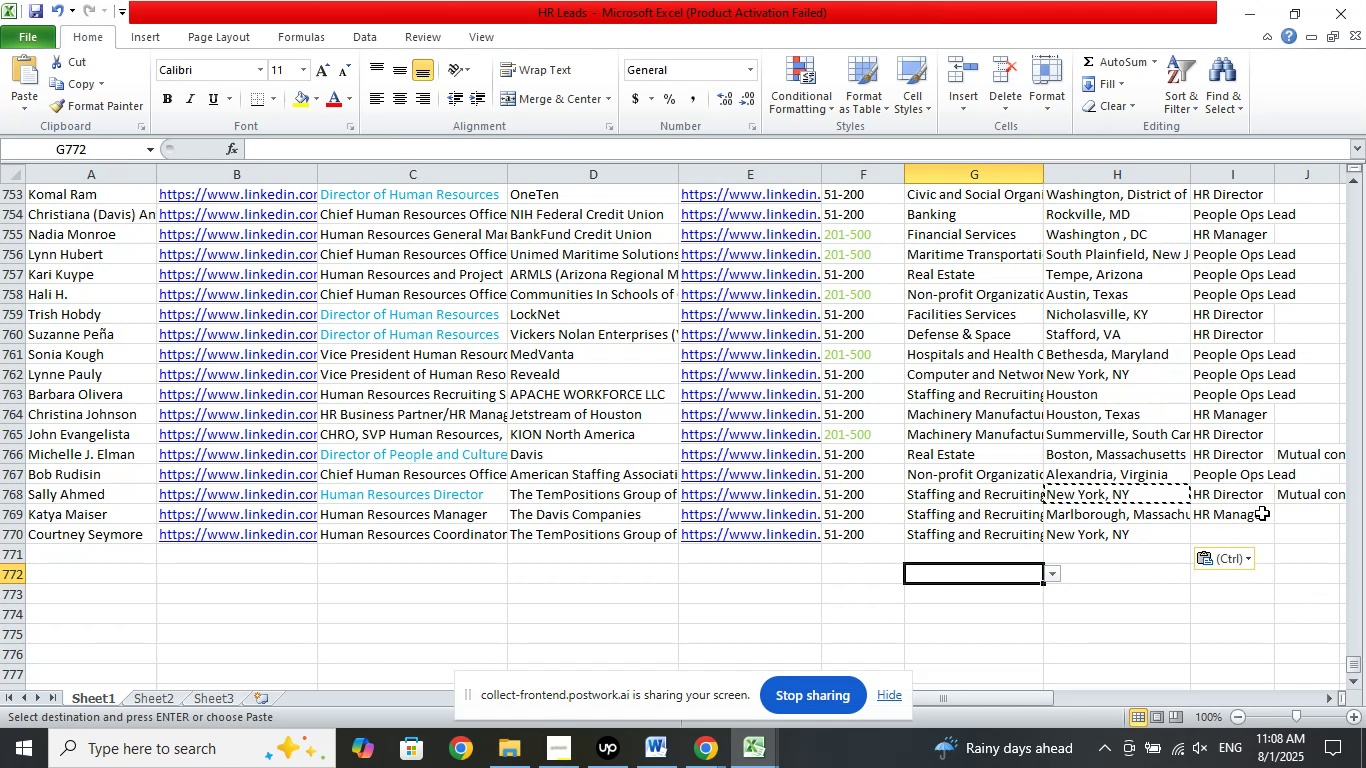 
left_click([1251, 530])
 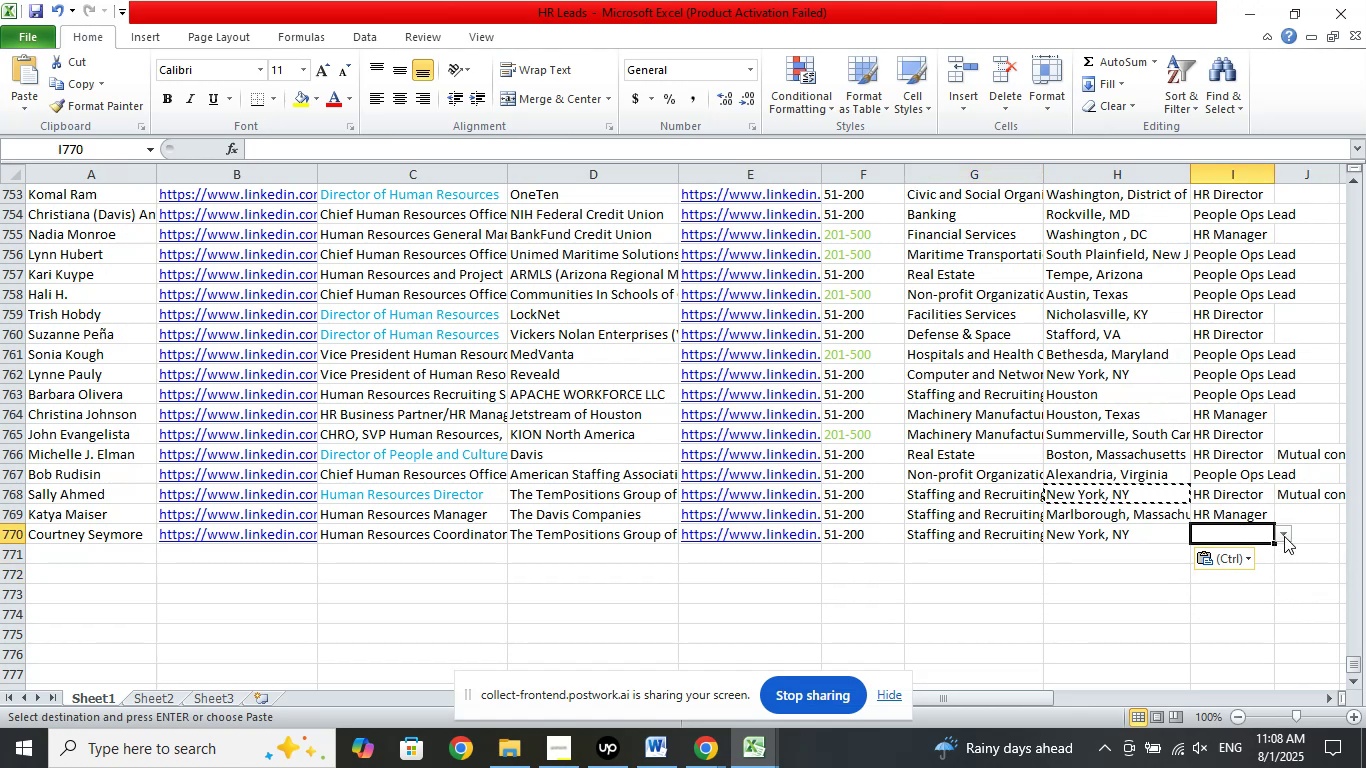 
left_click([1286, 535])
 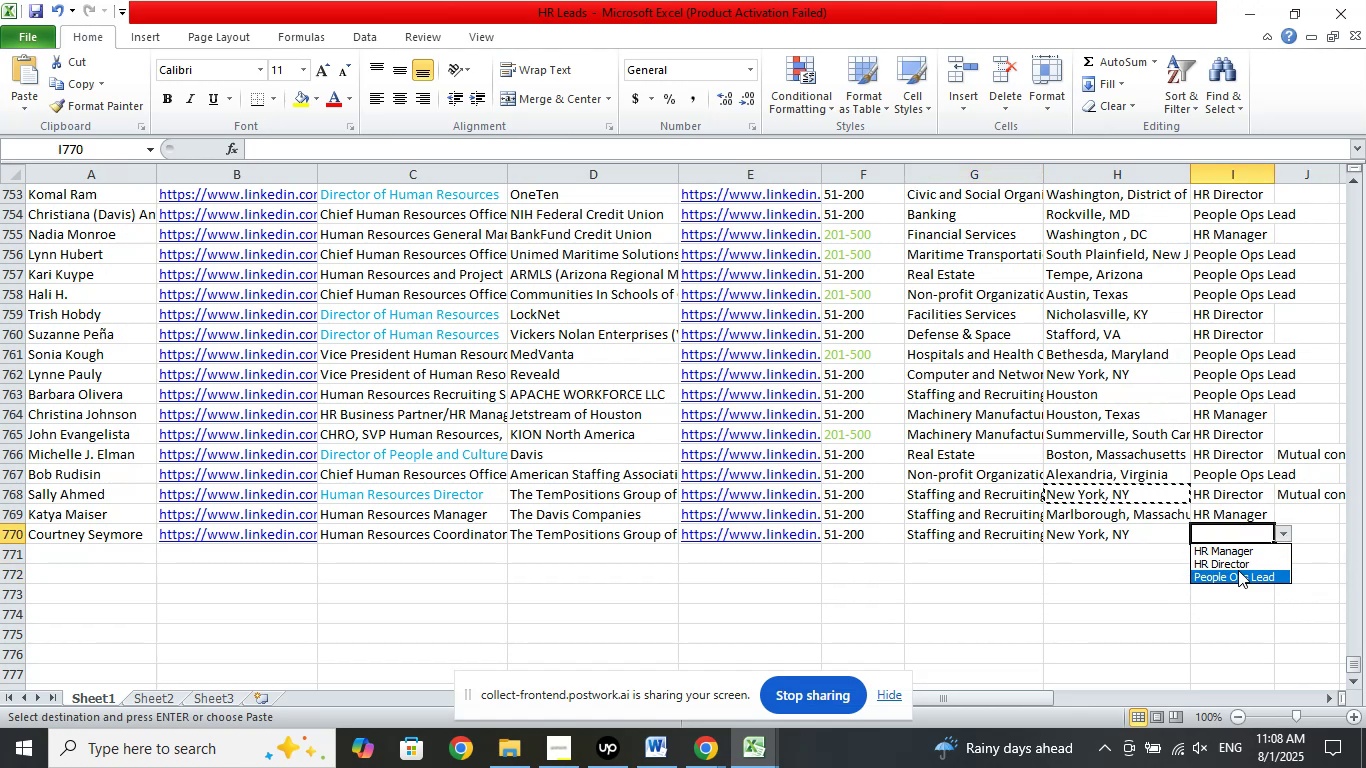 
left_click([1238, 570])
 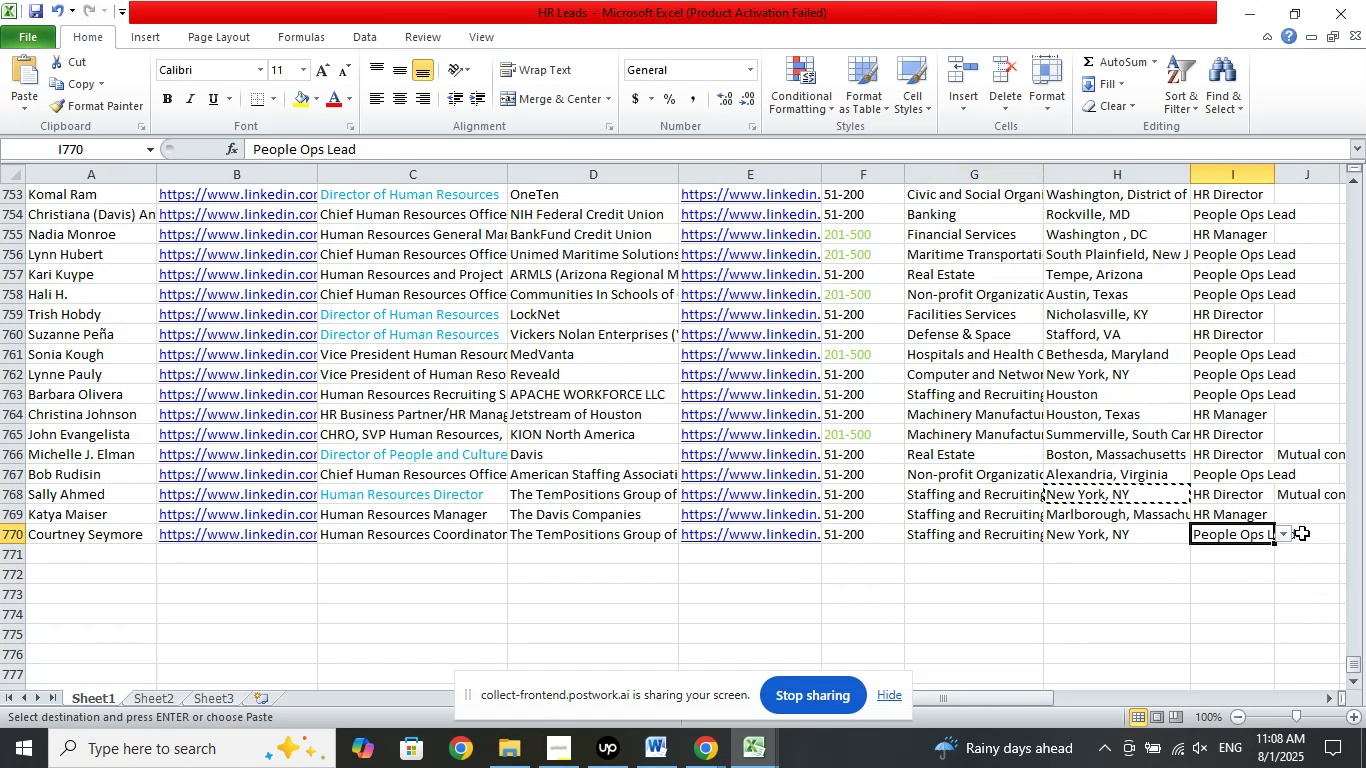 
left_click([1306, 533])
 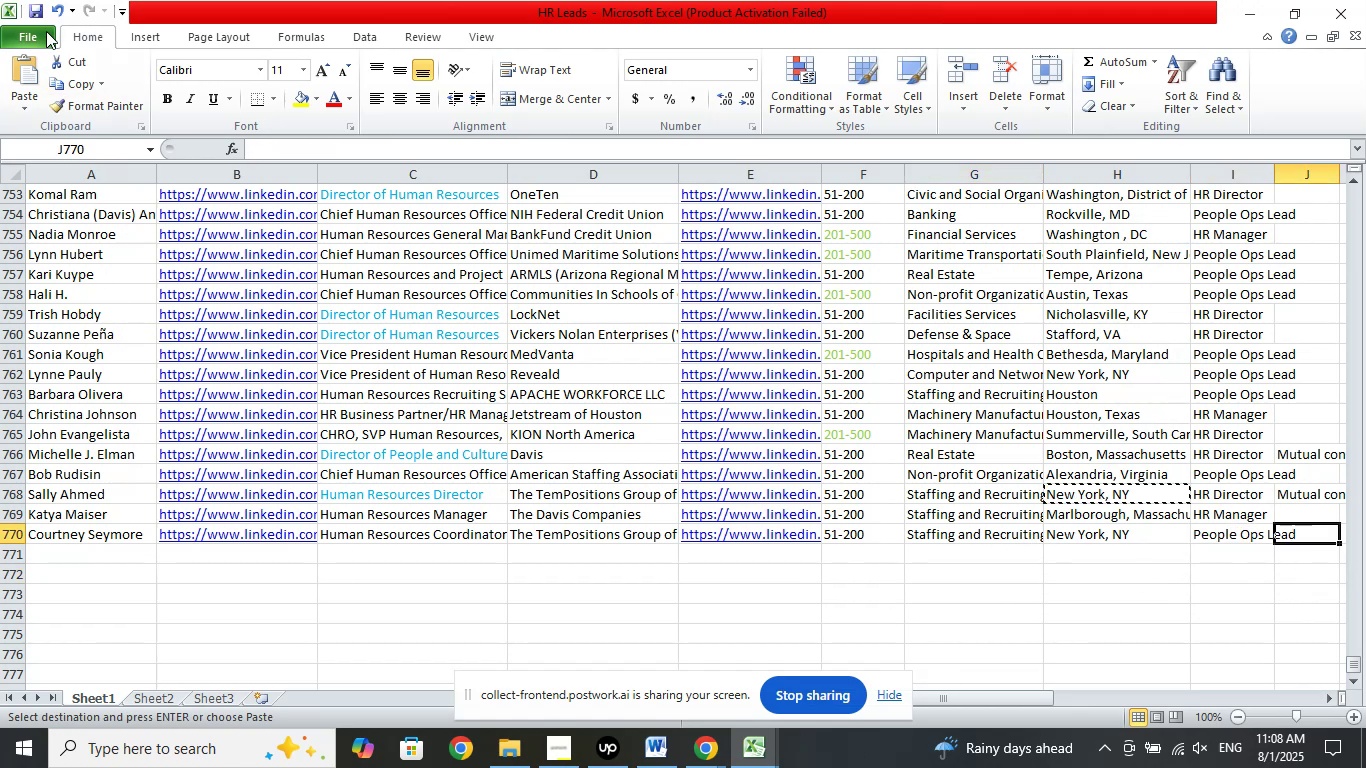 
left_click([38, 14])
 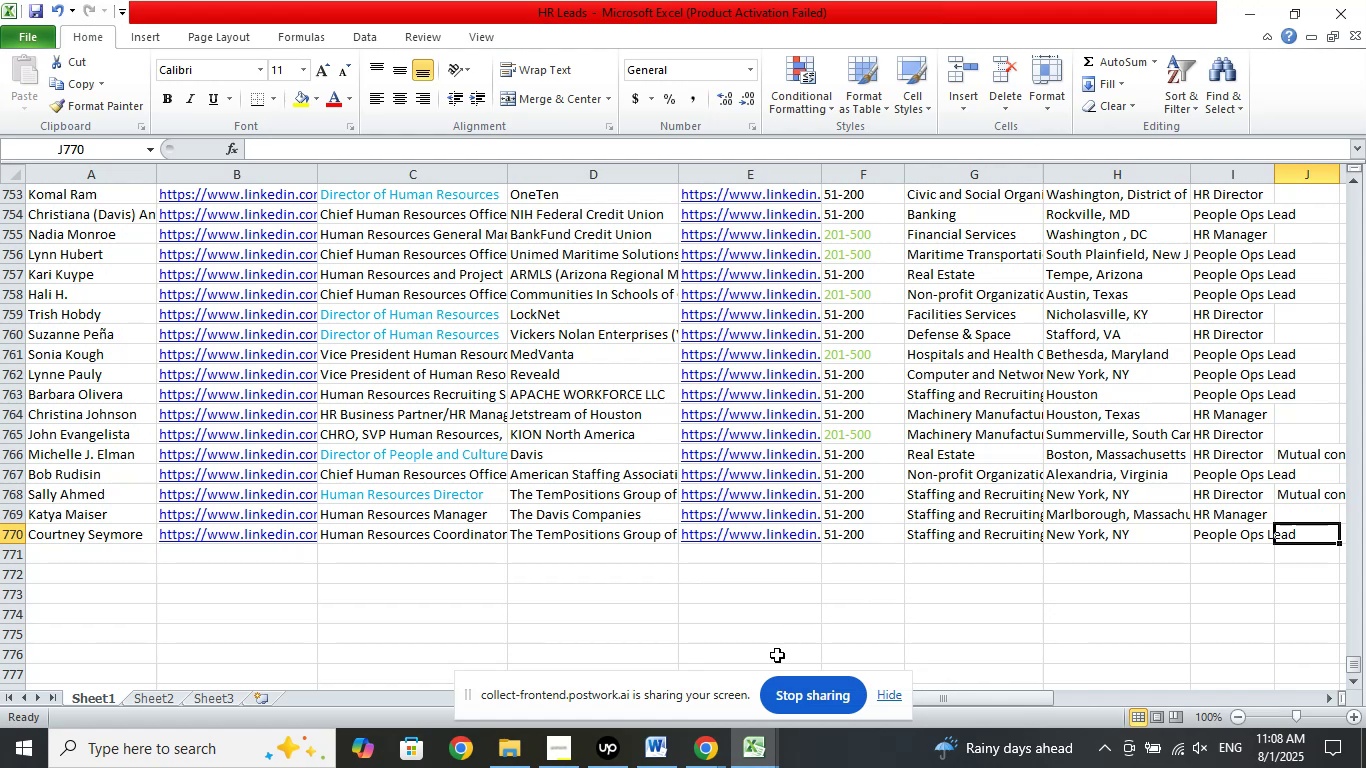 
left_click([702, 753])
 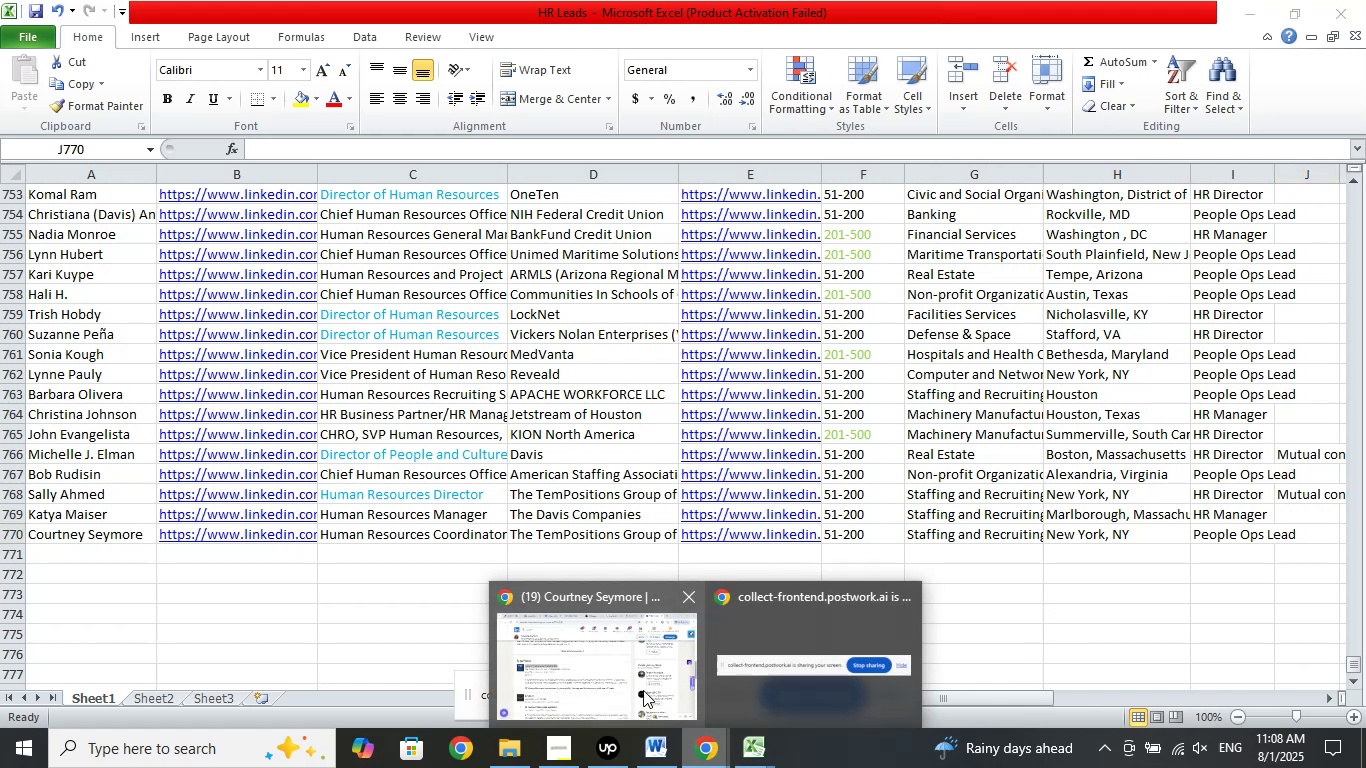 
left_click([643, 690])
 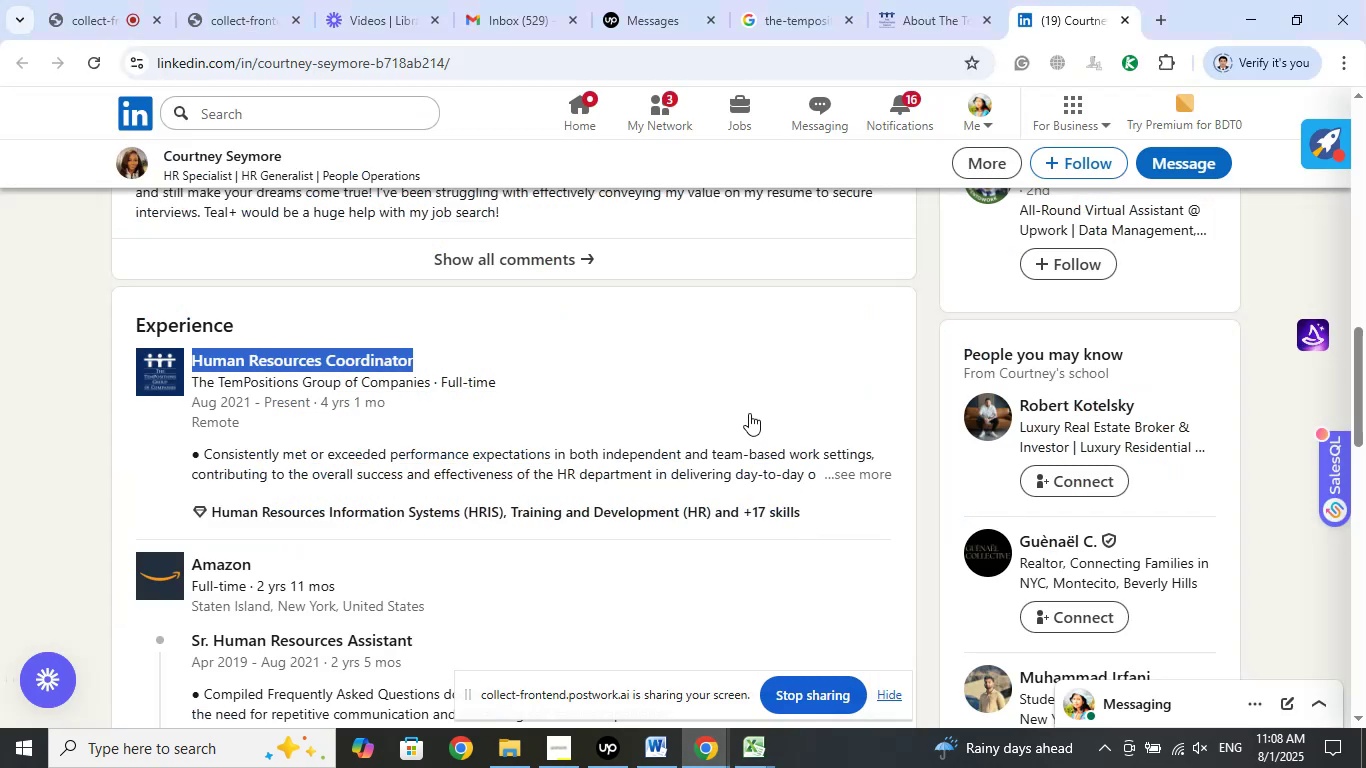 
scroll: coordinate [749, 418], scroll_direction: up, amount: 15.0
 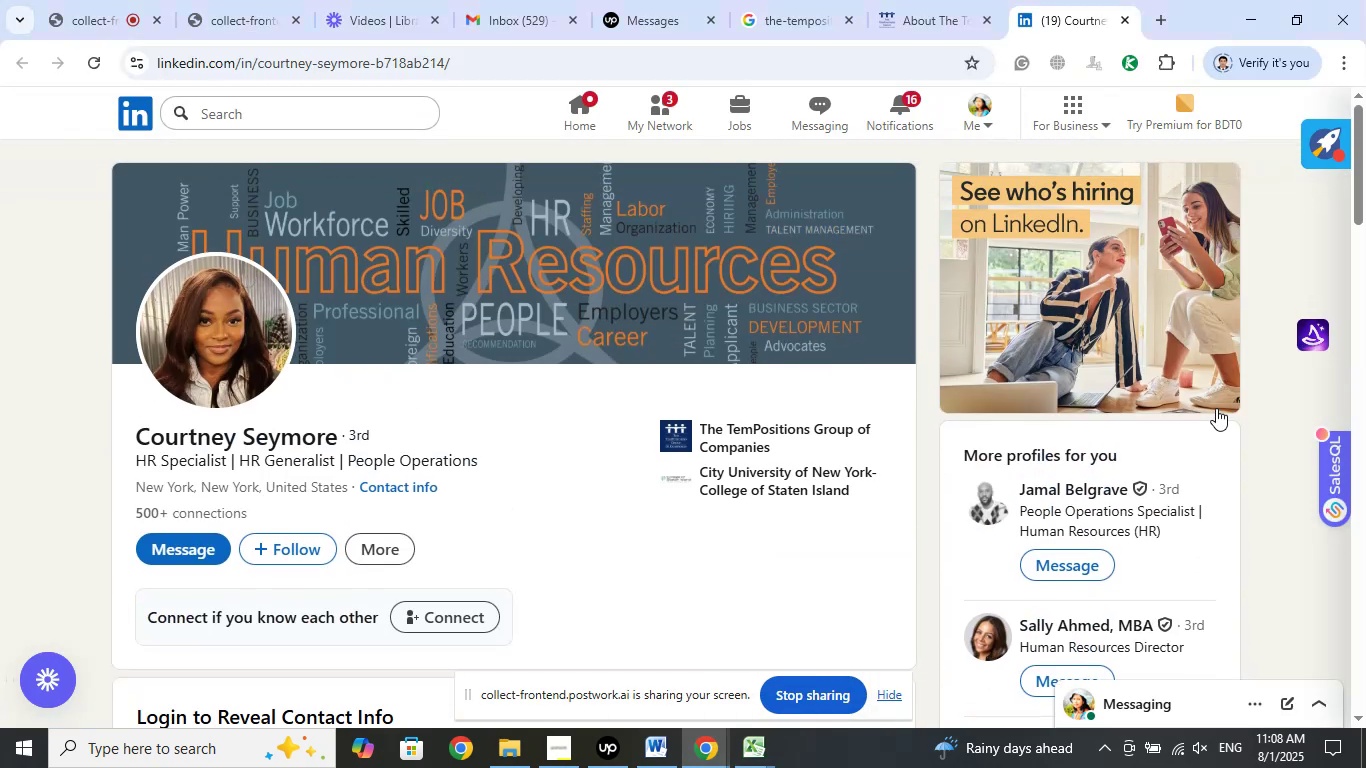 
scroll: coordinate [1259, 386], scroll_direction: down, amount: 5.0
 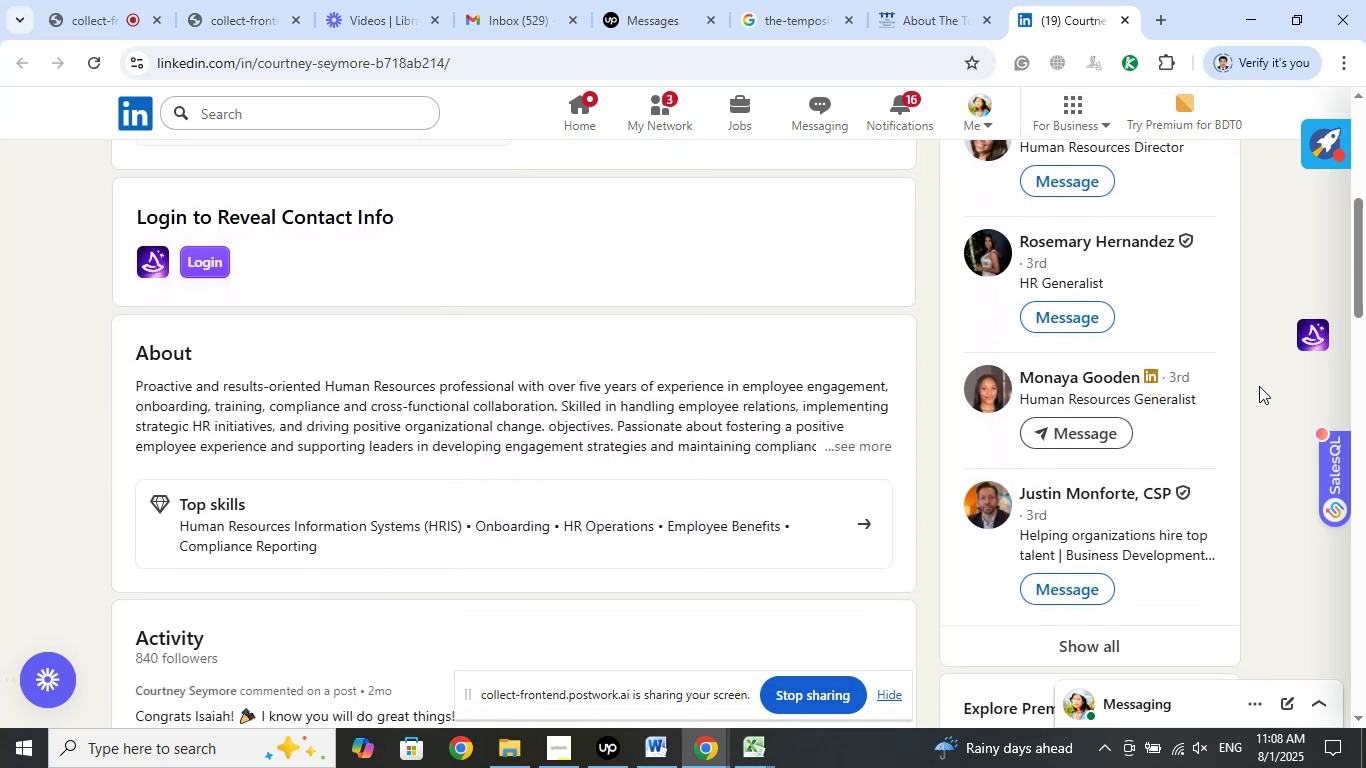 
scroll: coordinate [1259, 386], scroll_direction: up, amount: 3.0
 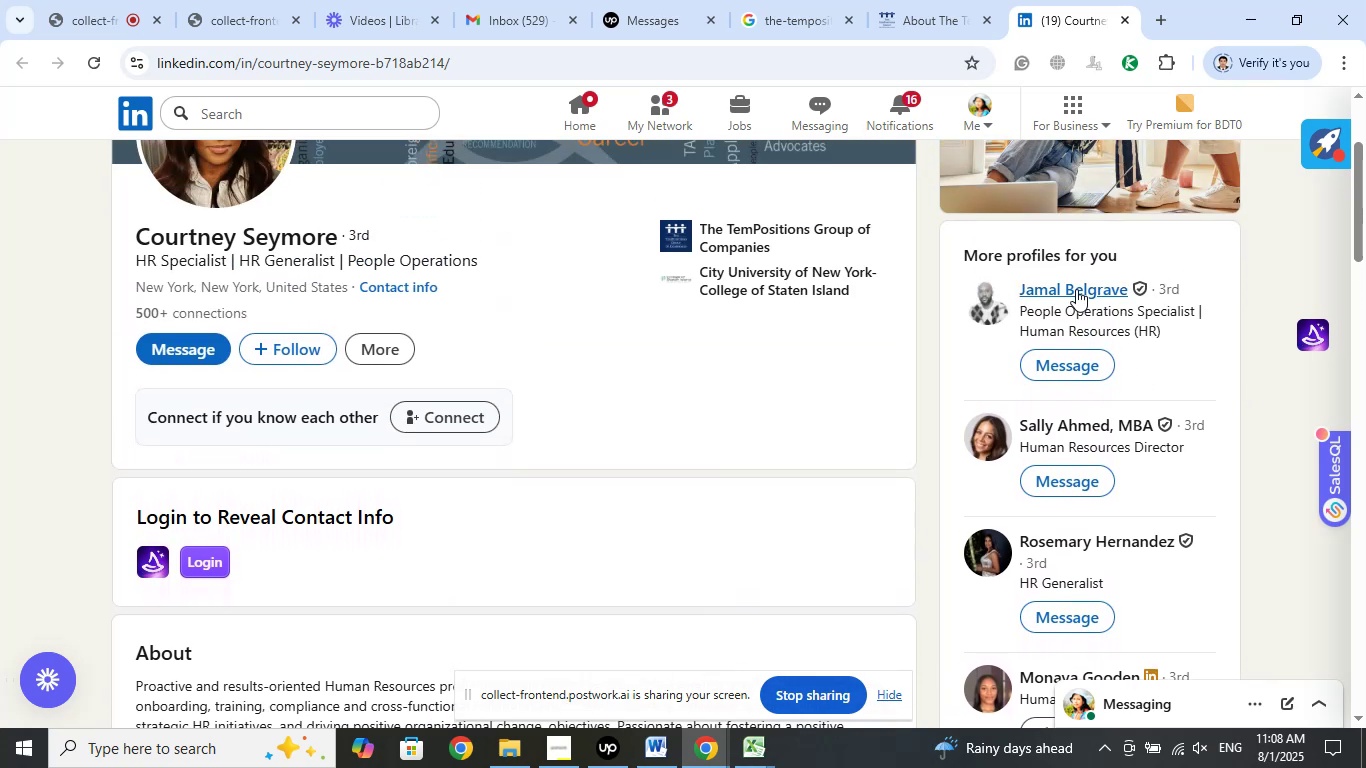 
right_click([1076, 289])
 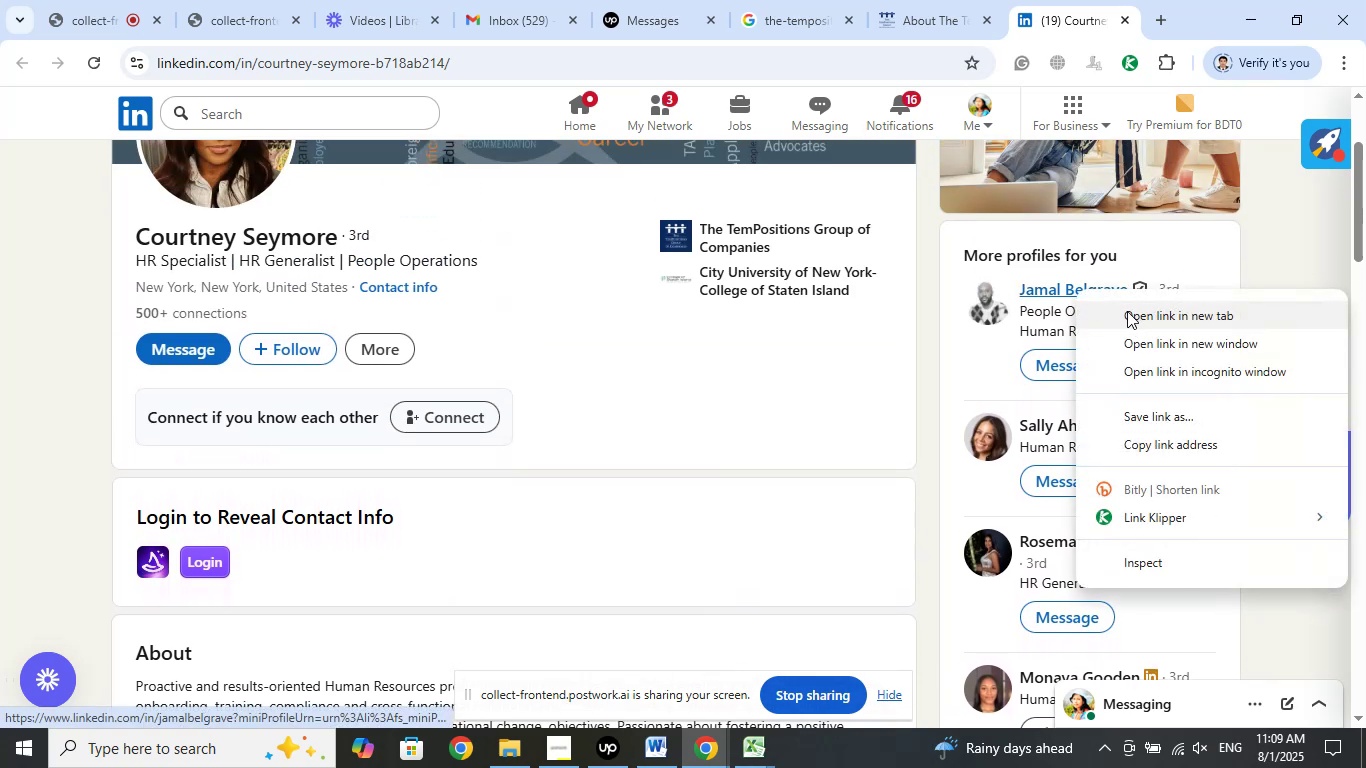 
left_click([1127, 311])
 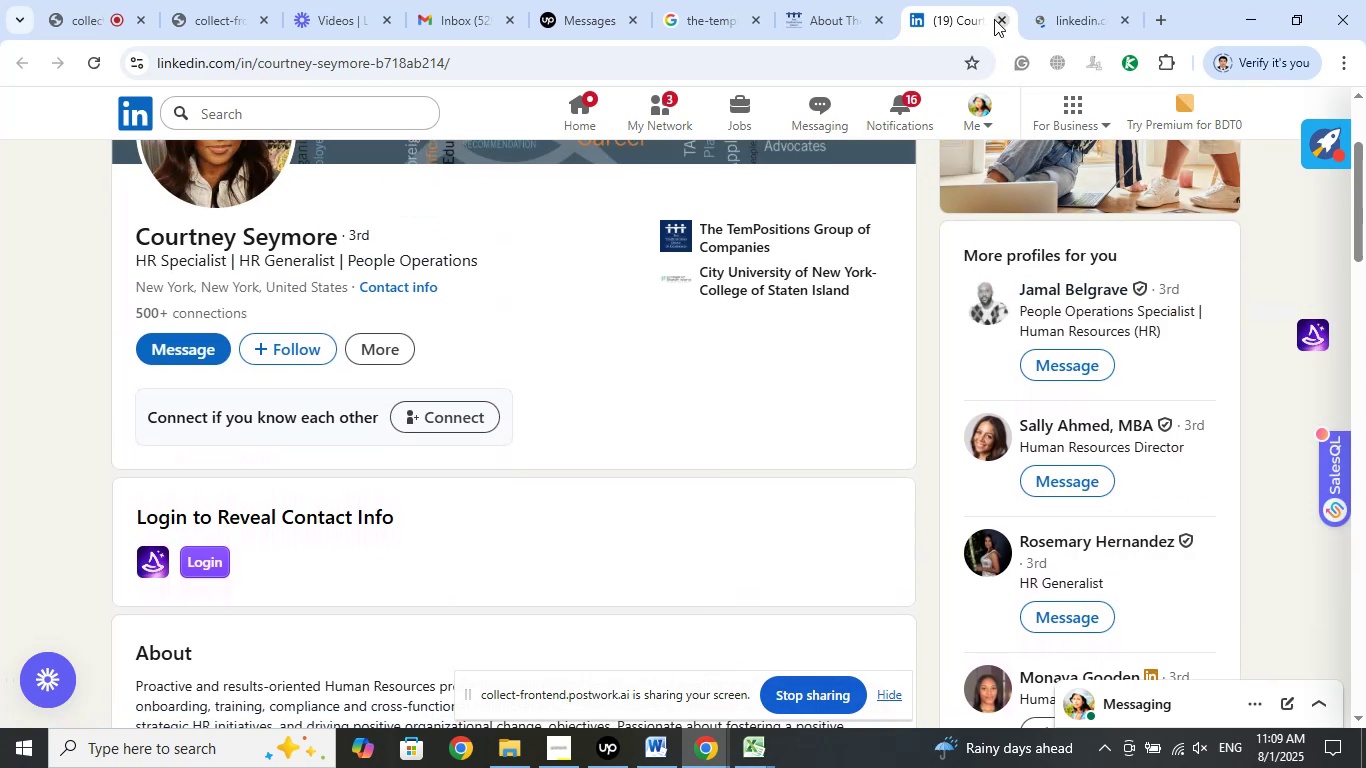 
left_click([995, 18])
 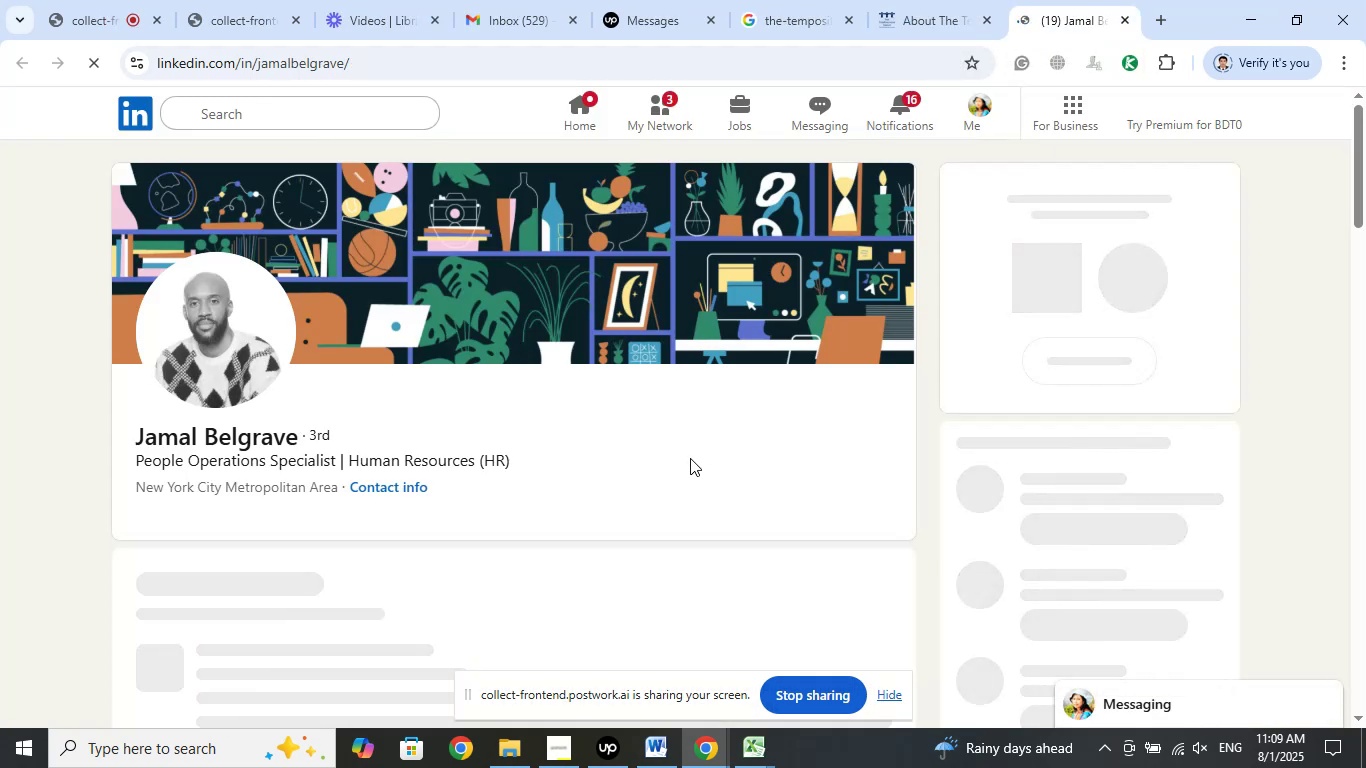 
wait(13.98)
 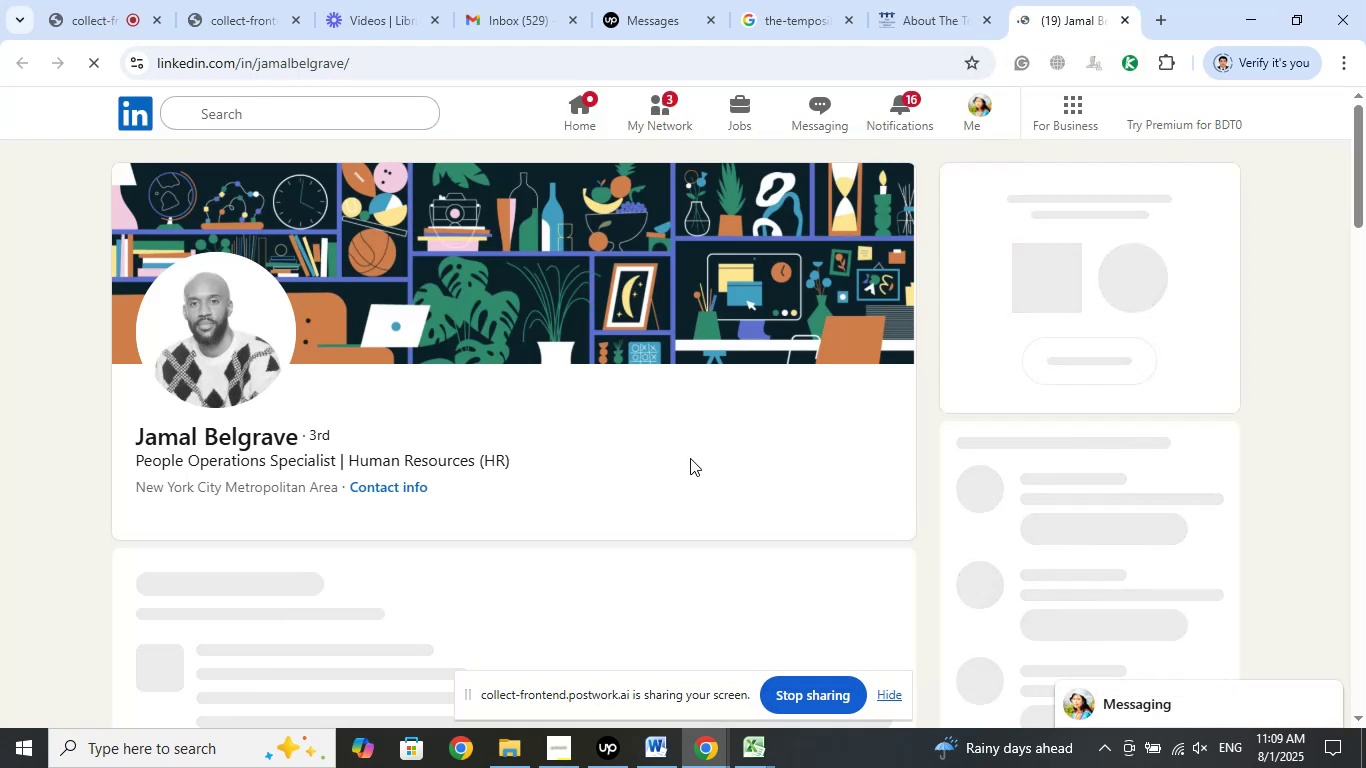 
scroll: coordinate [695, 462], scroll_direction: down, amount: 8.0
 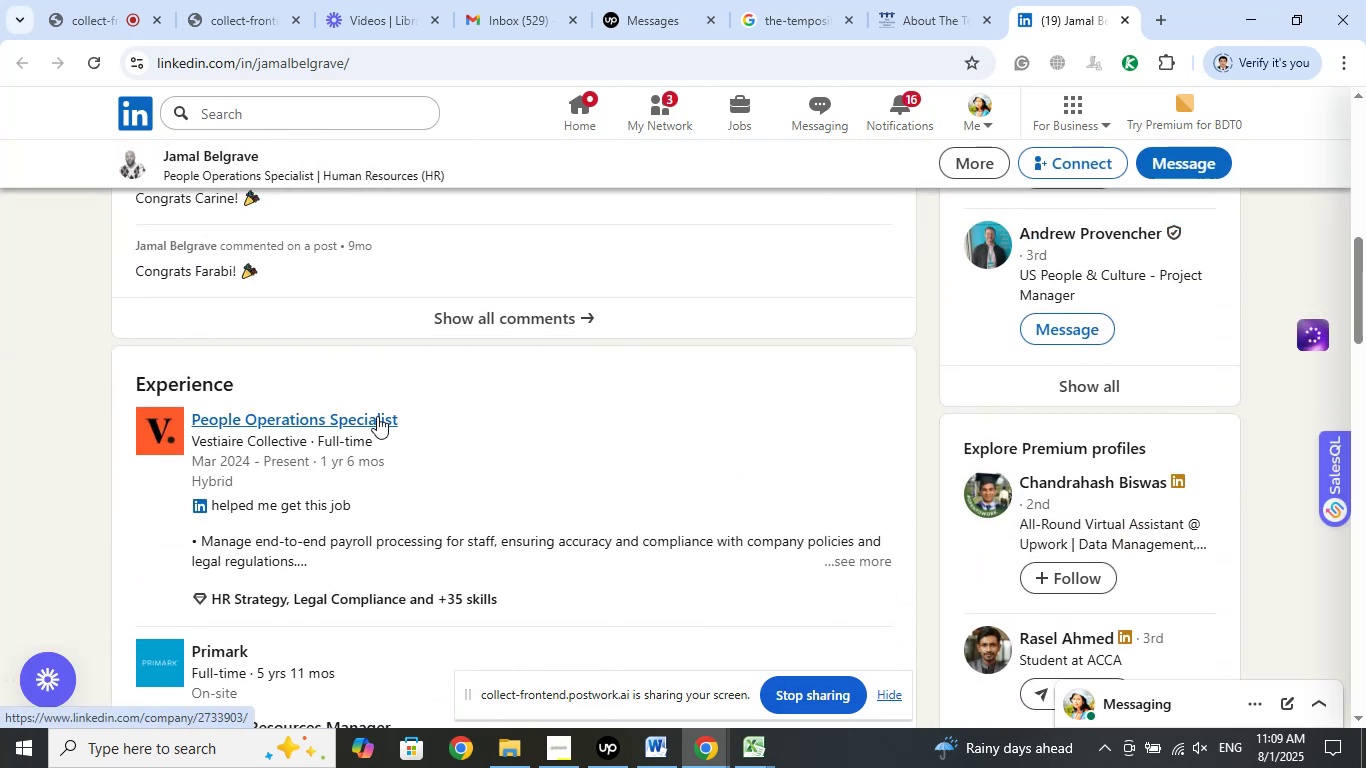 
right_click([376, 415])
 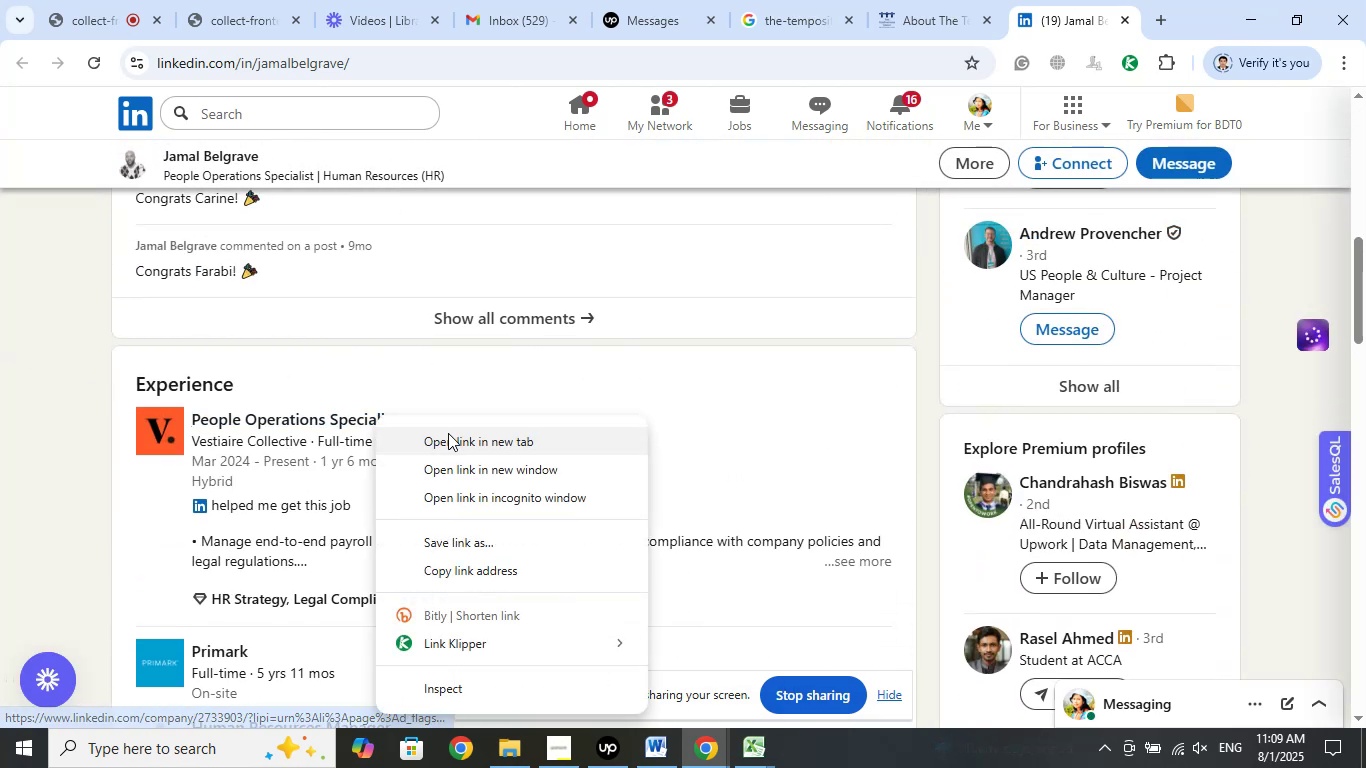 
left_click([448, 433])
 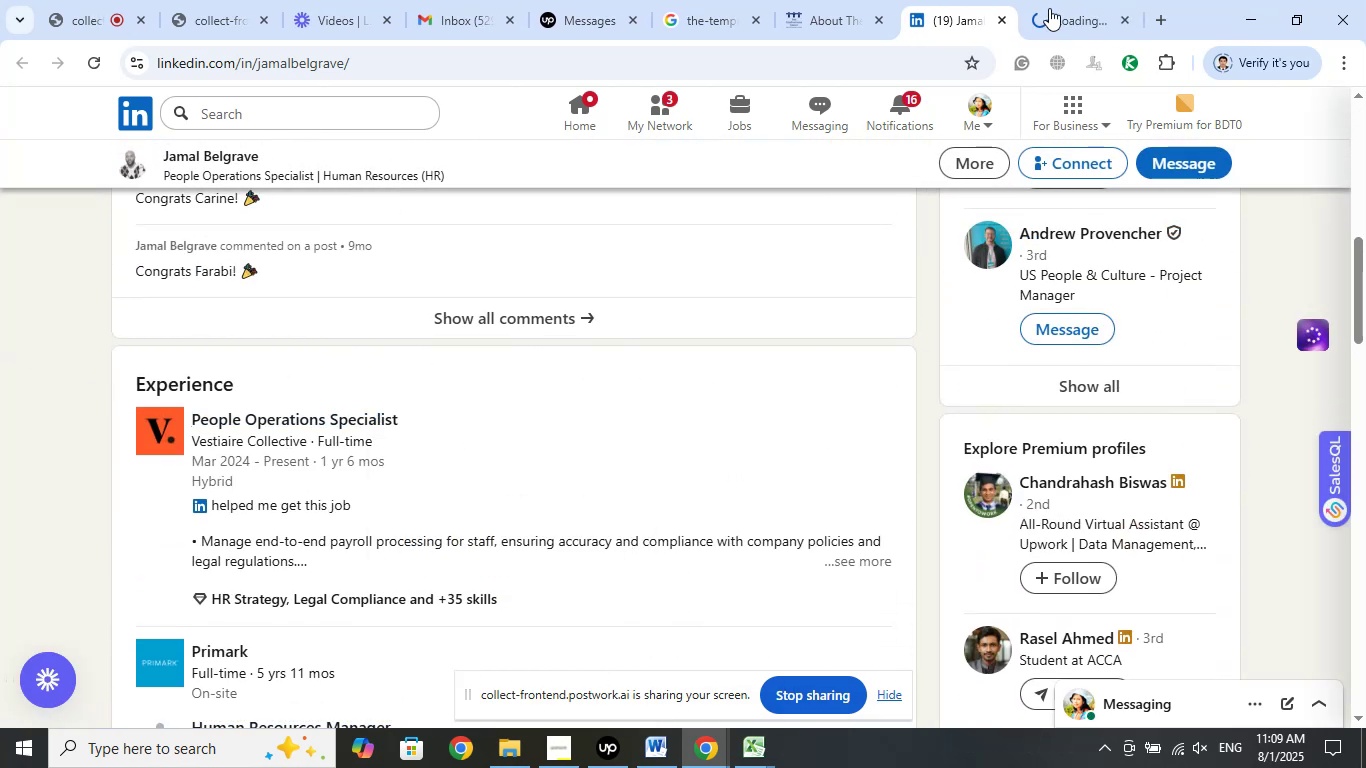 
left_click([1049, 8])
 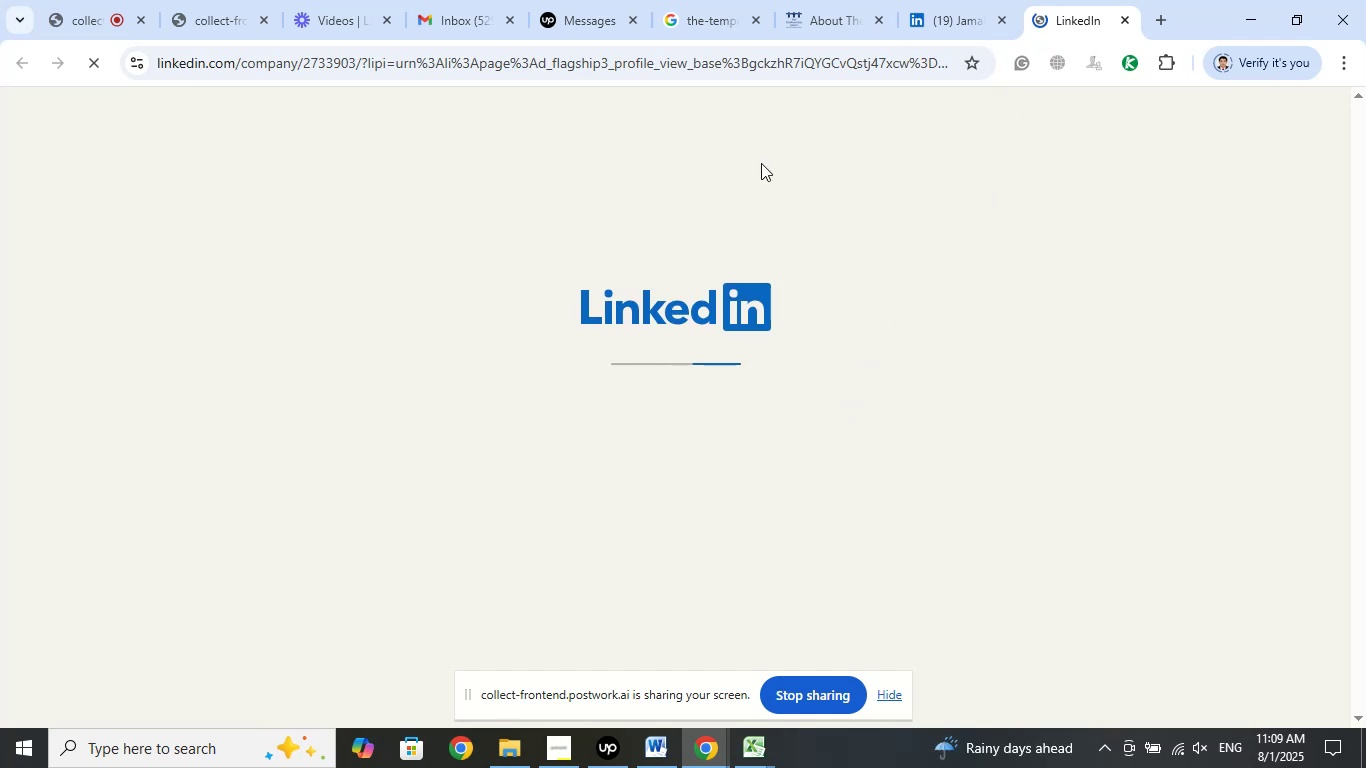 
wait(5.06)
 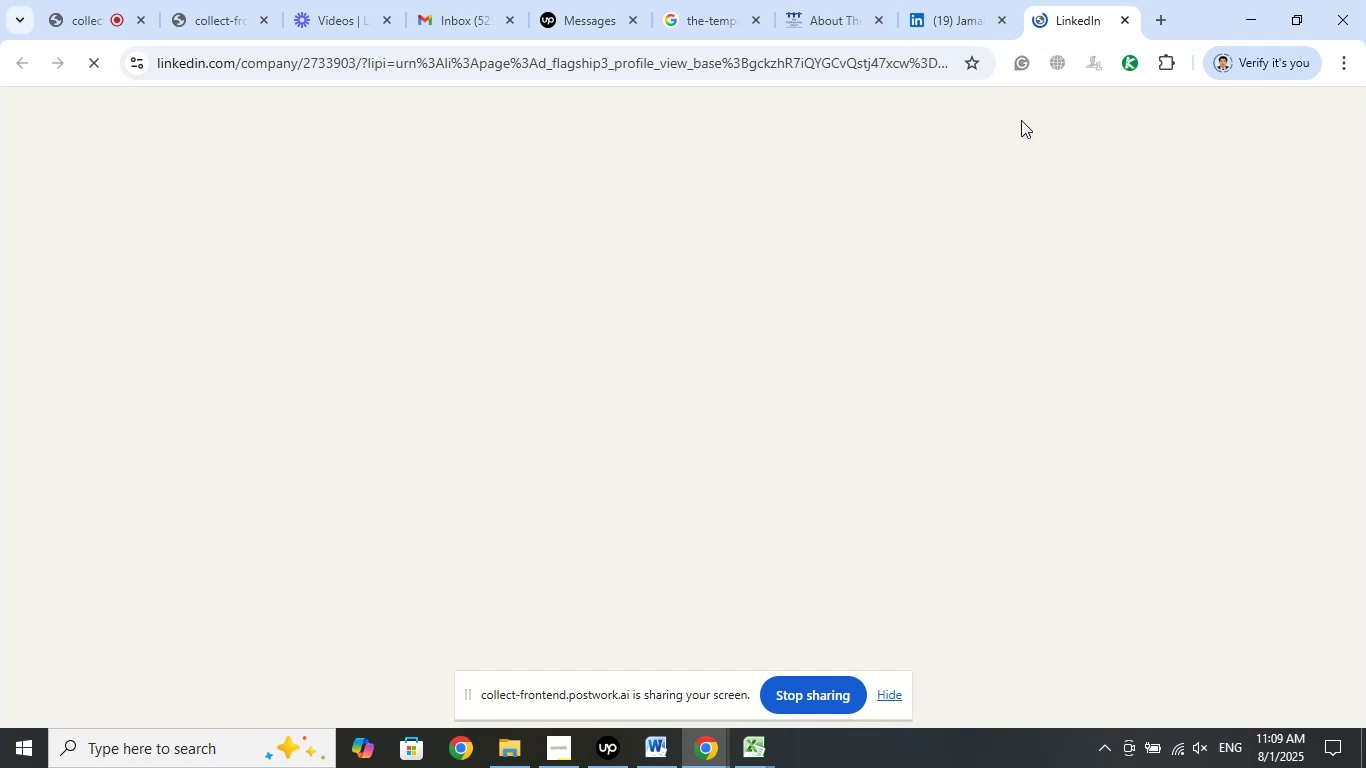 
left_click([840, 15])
 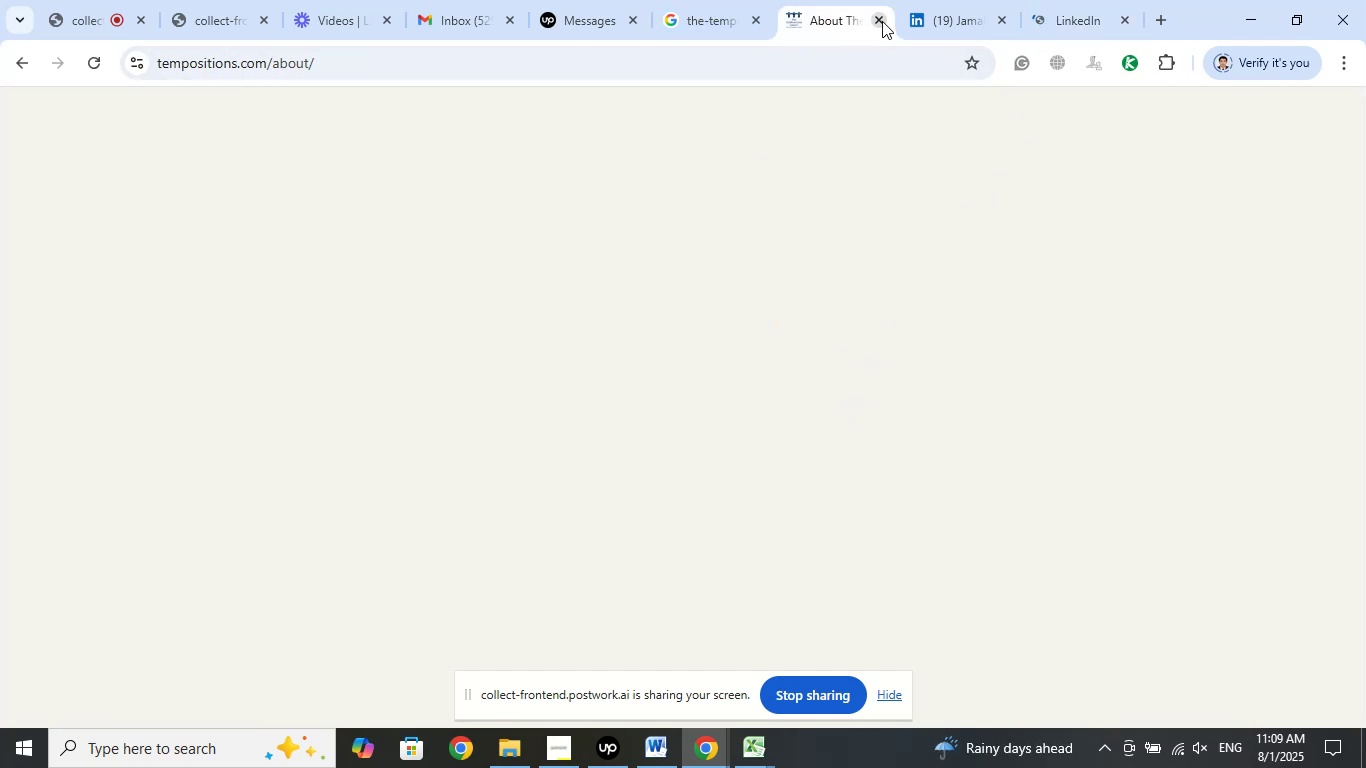 
left_click([882, 21])
 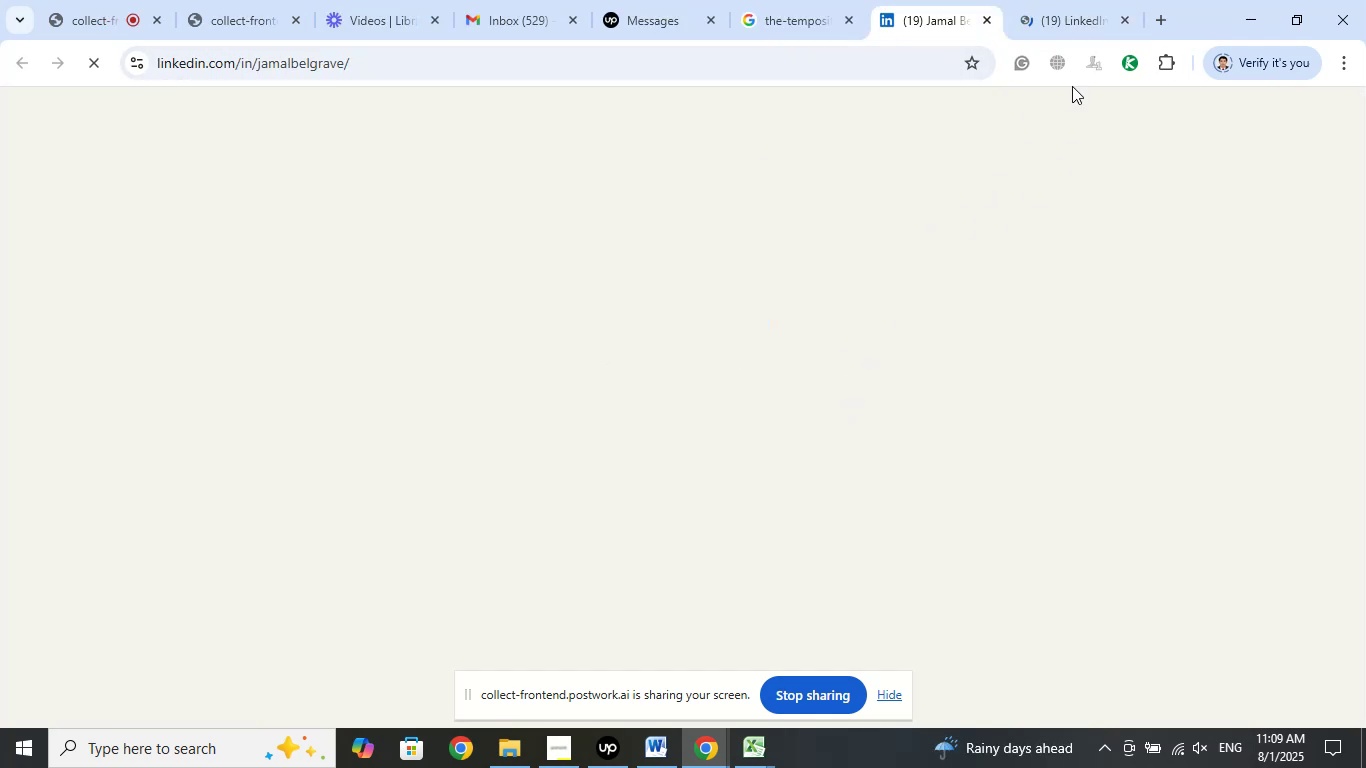 
left_click([1049, 8])
 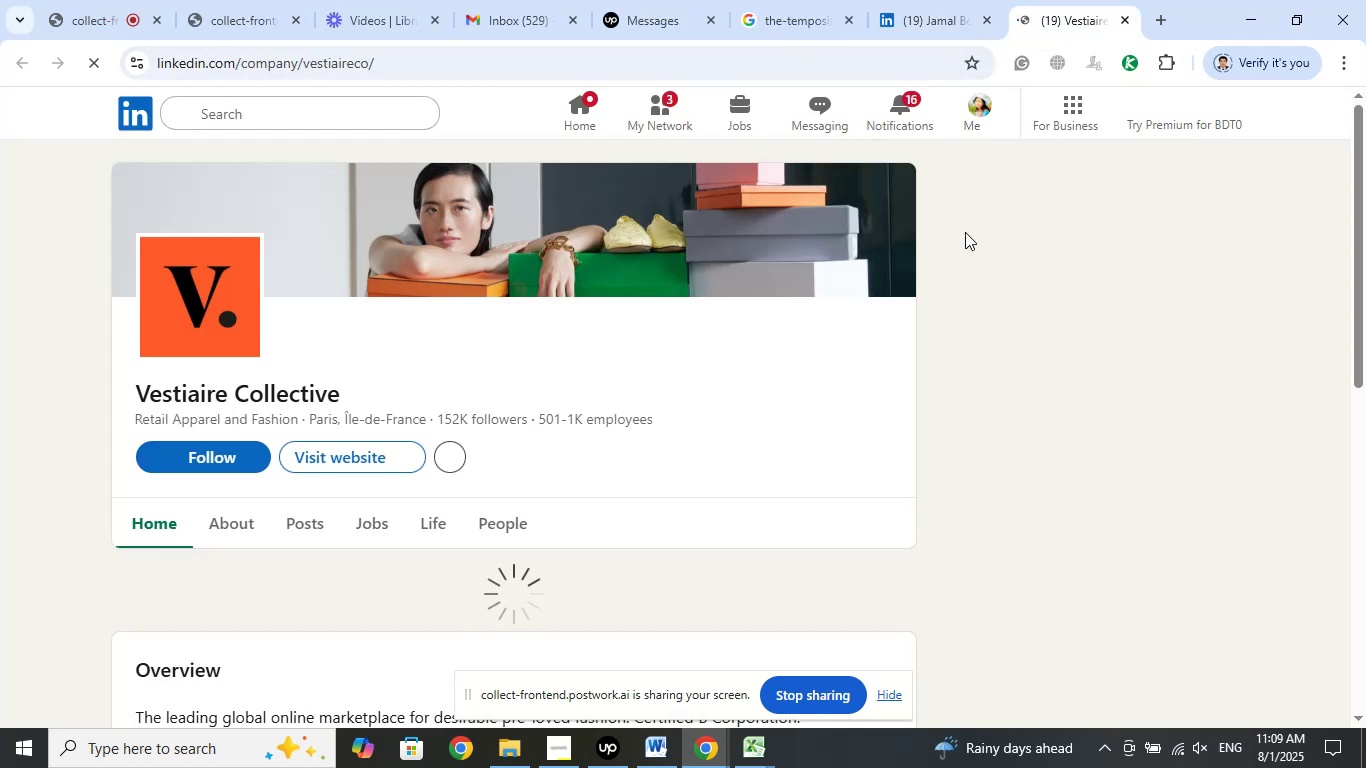 
left_click([948, 0])
 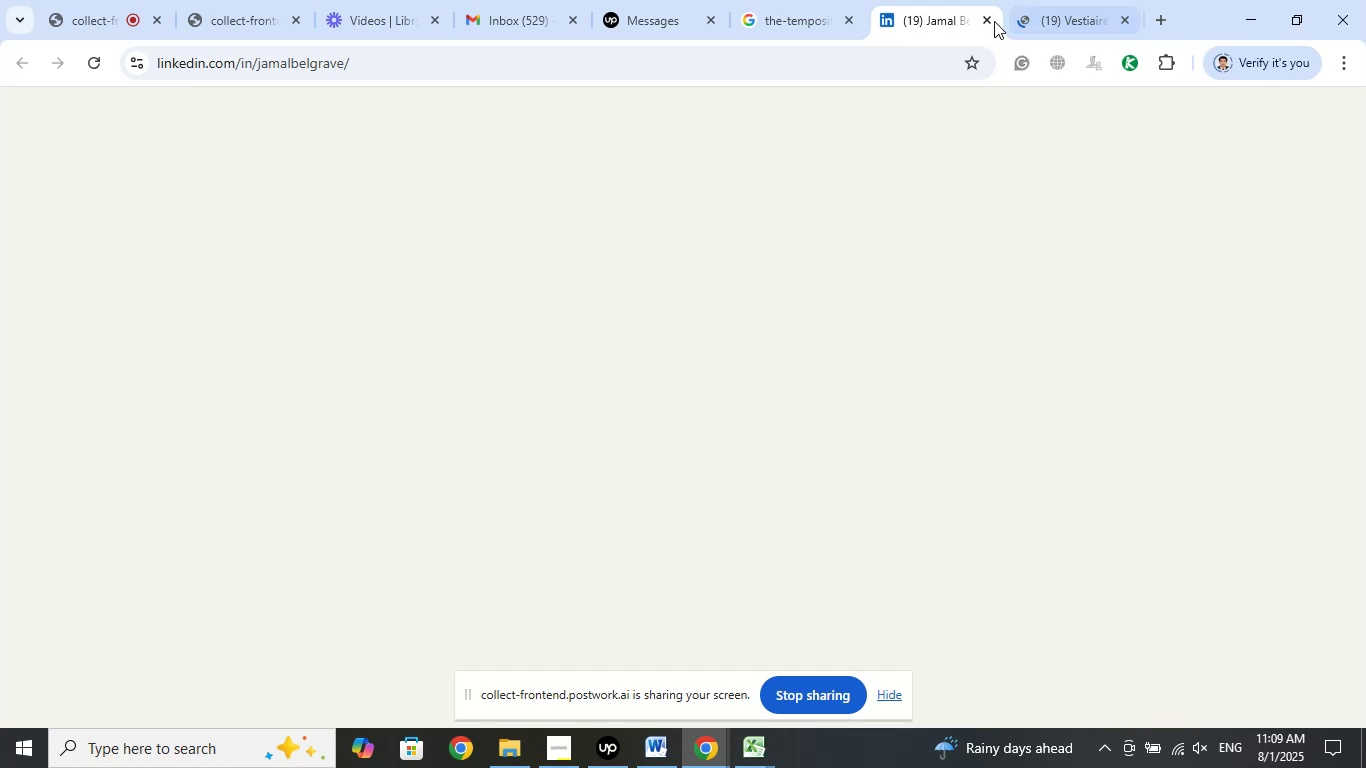 
left_click([994, 21])
 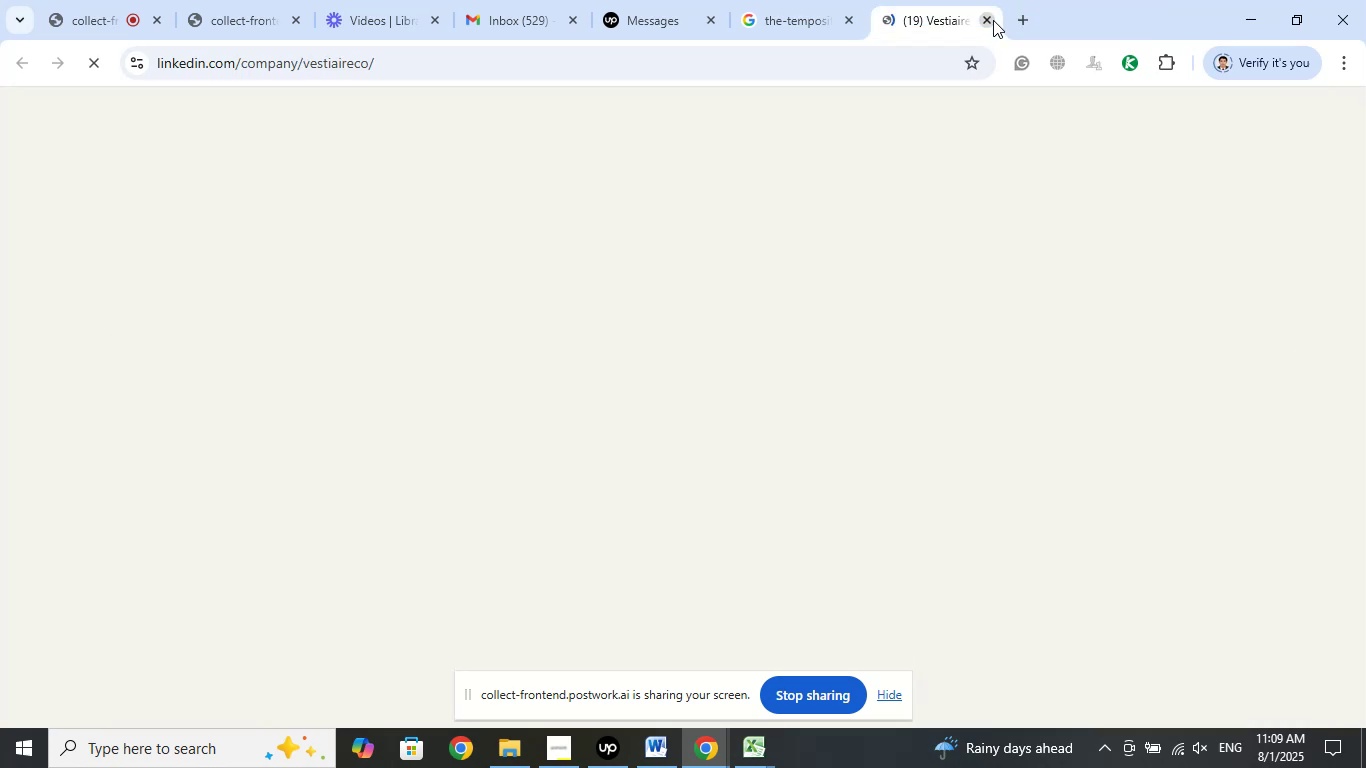 
left_click([993, 20])
 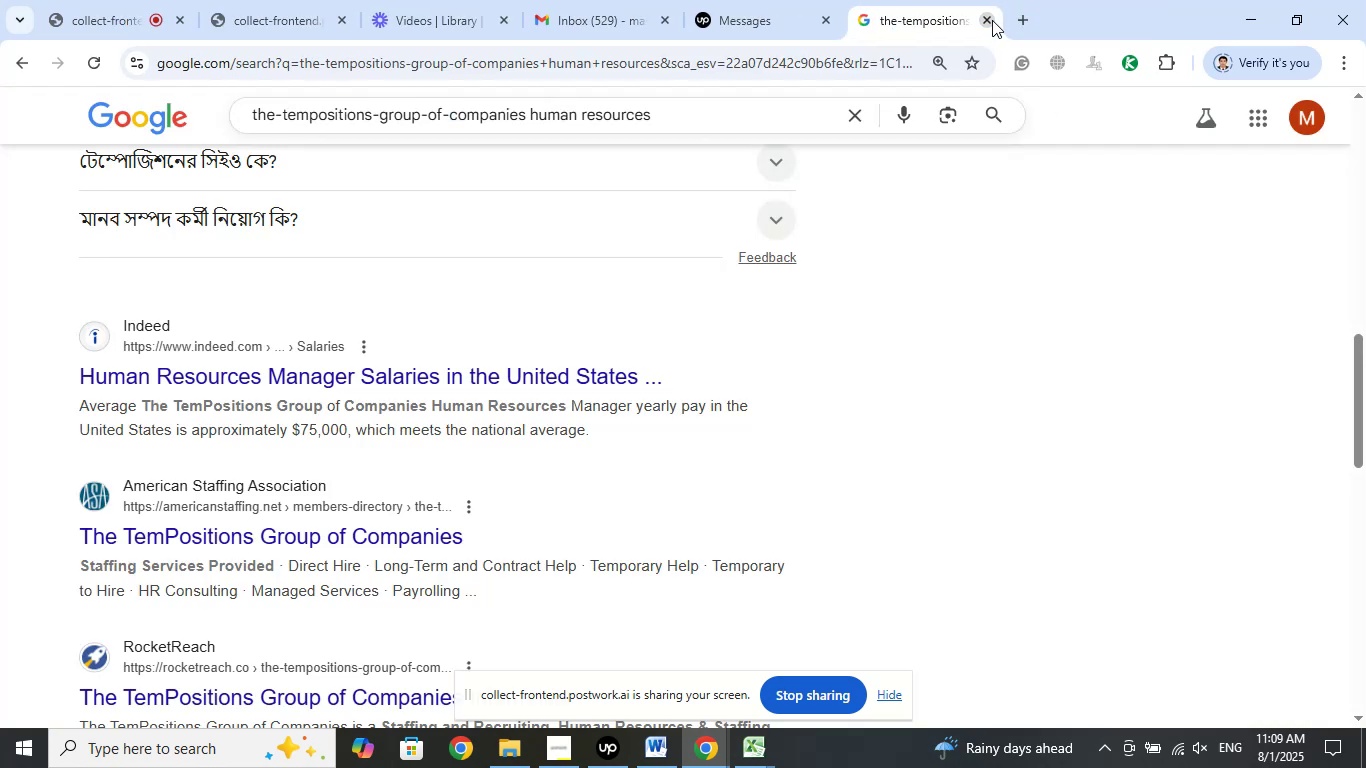 
left_click([992, 20])
 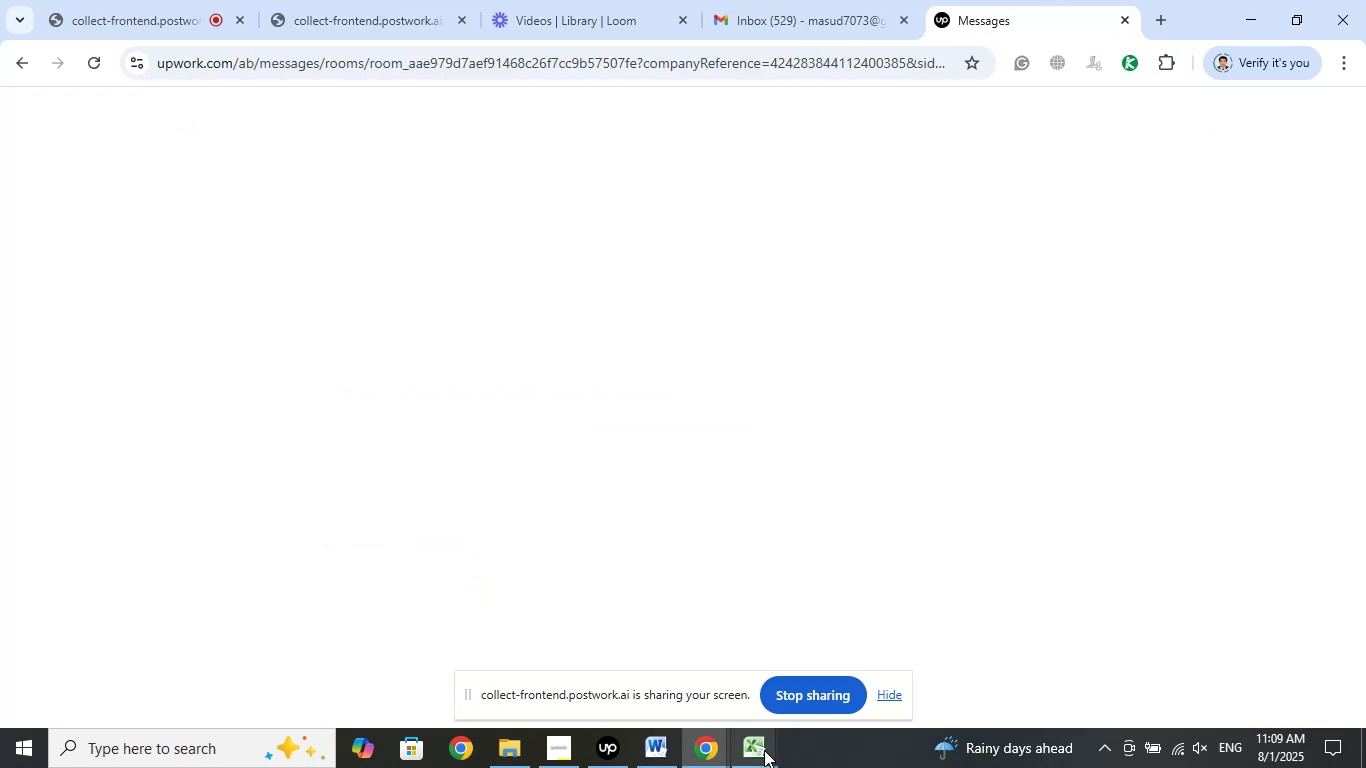 
left_click([763, 751])
 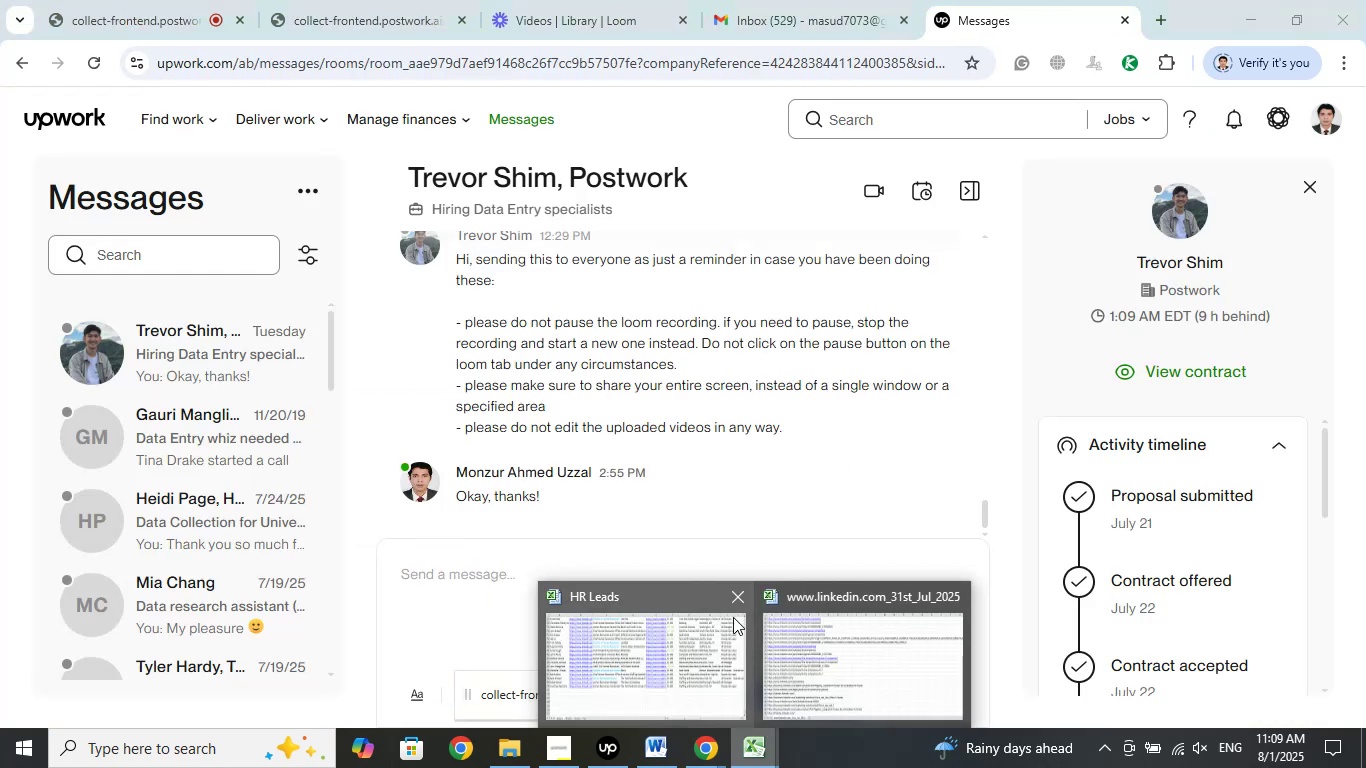 
left_click([687, 626])
 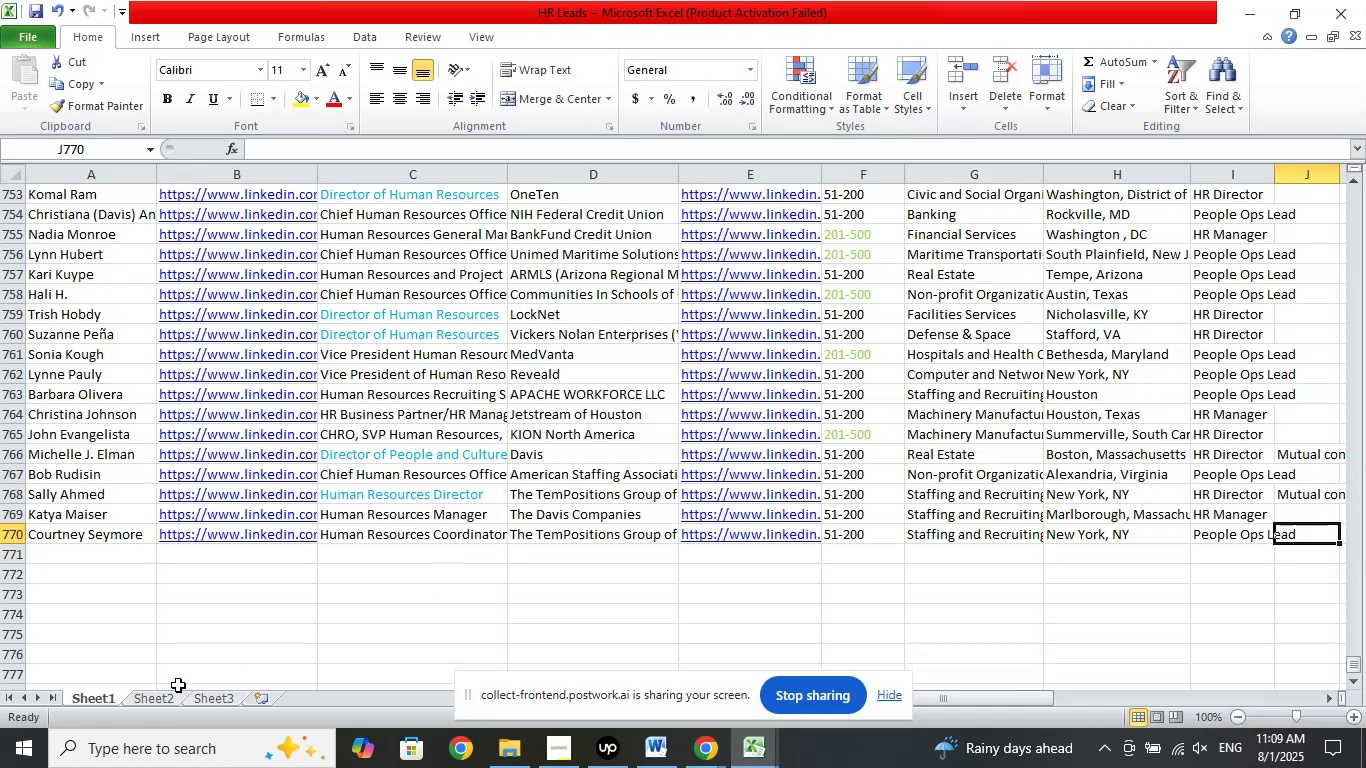 
left_click([166, 699])
 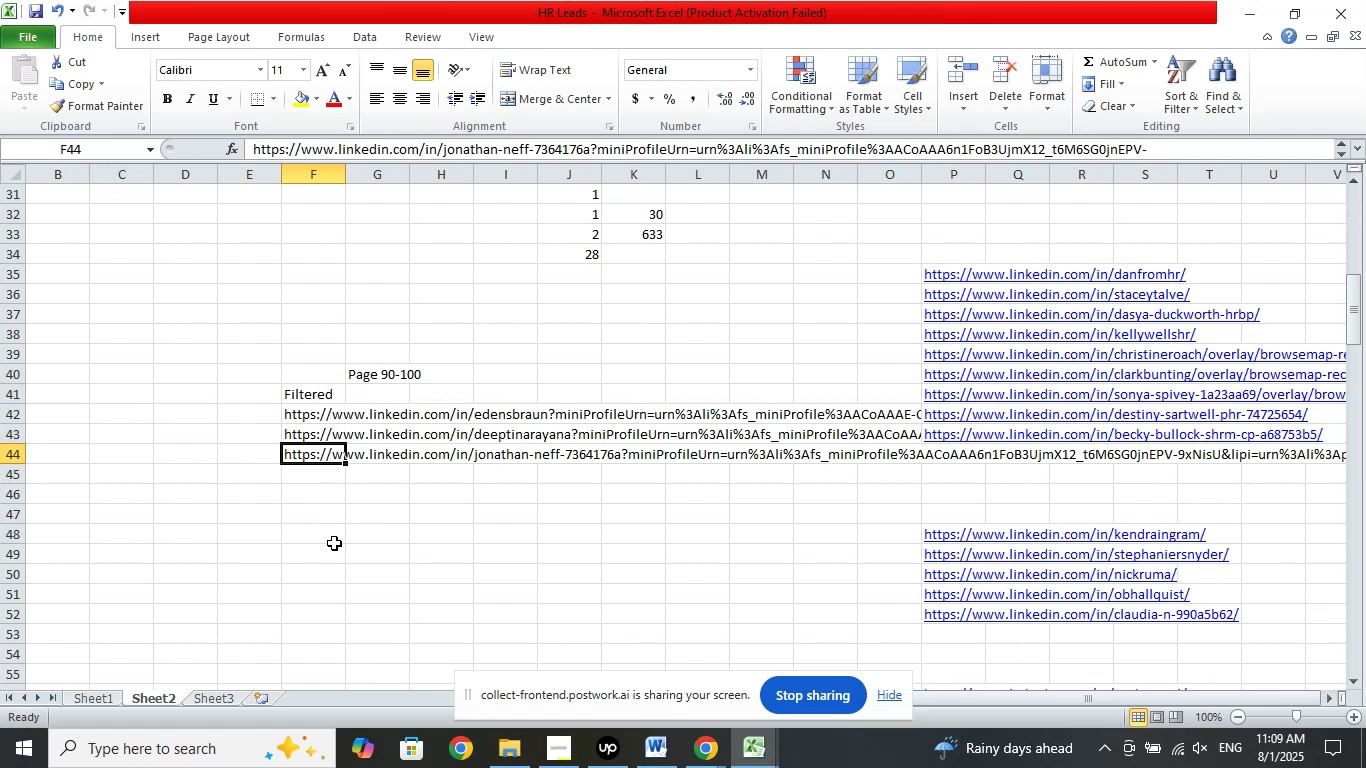 
scroll: coordinate [1066, 336], scroll_direction: up, amount: 2.0
 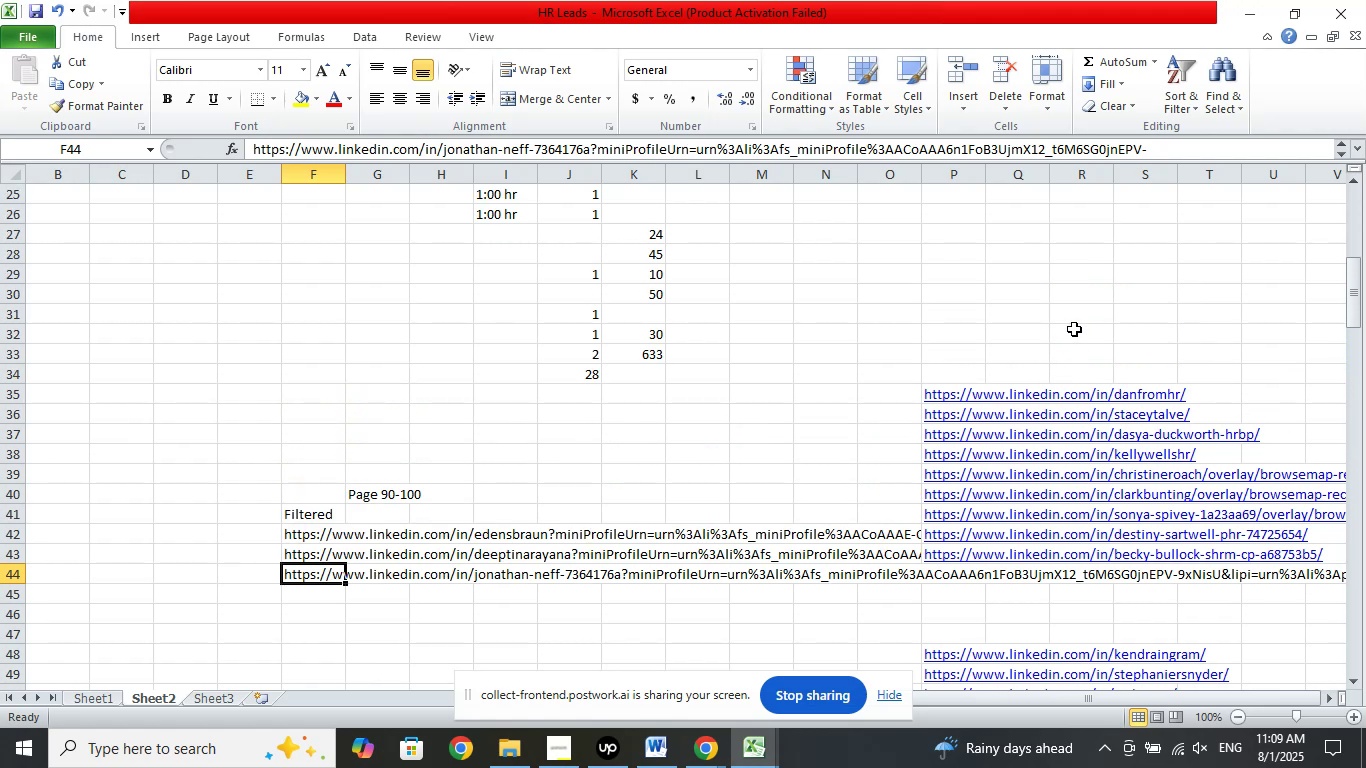 
scroll: coordinate [1074, 353], scroll_direction: down, amount: 2.0
 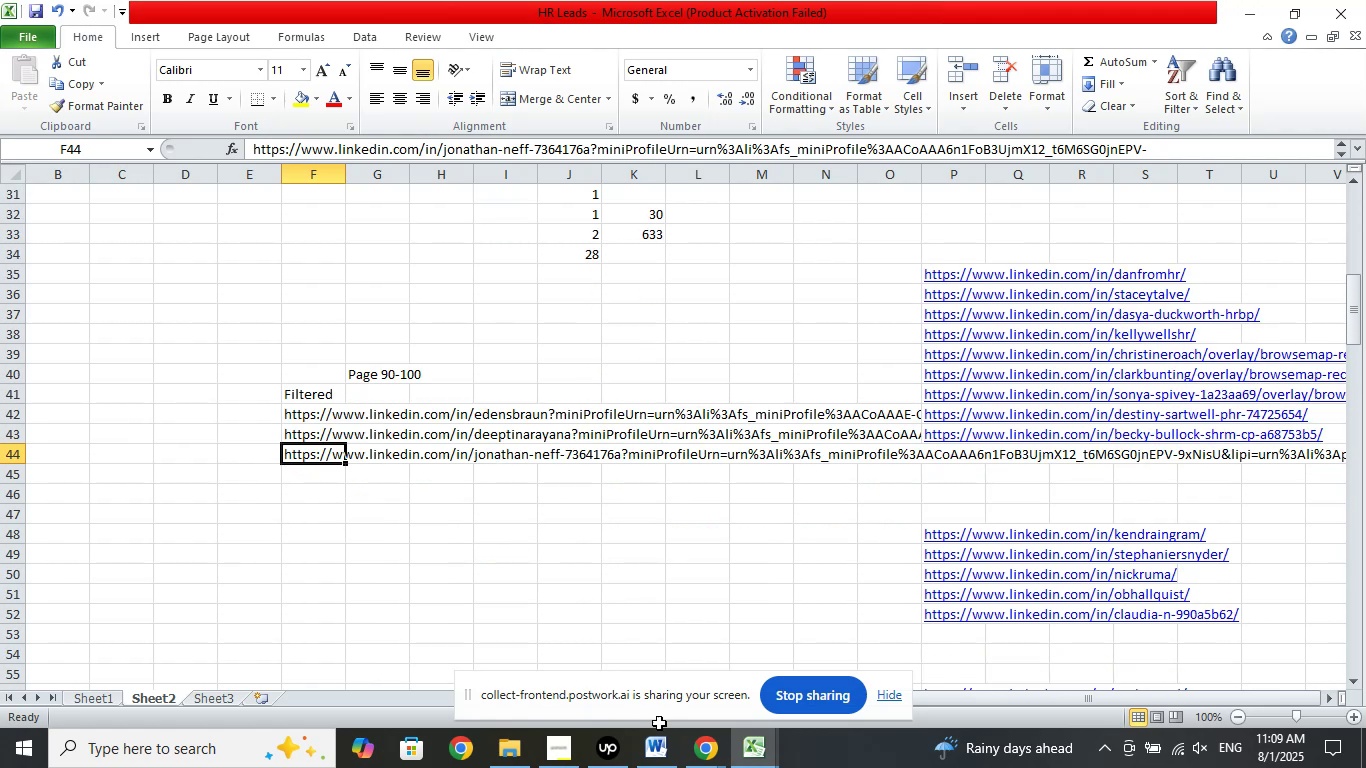 
left_click([717, 741])
 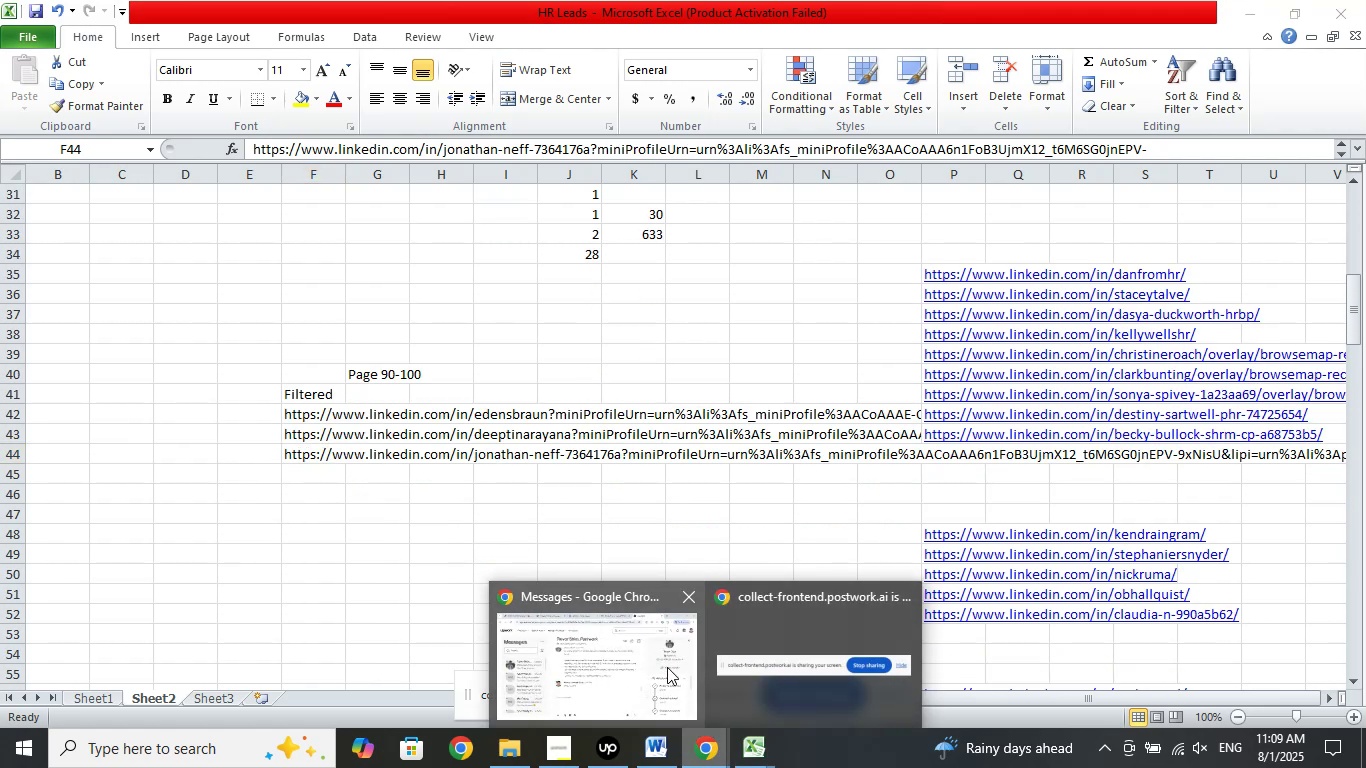 
left_click([665, 665])
 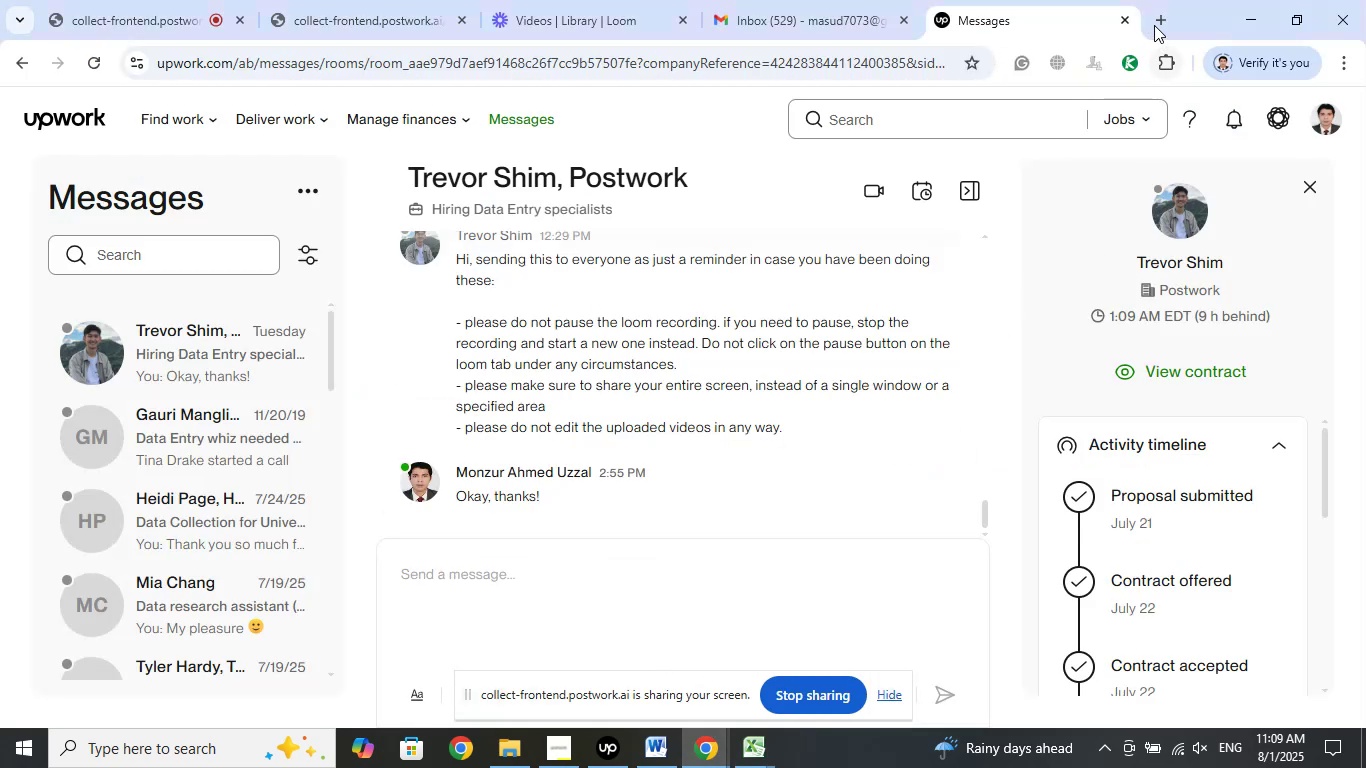 
left_click([1157, 19])
 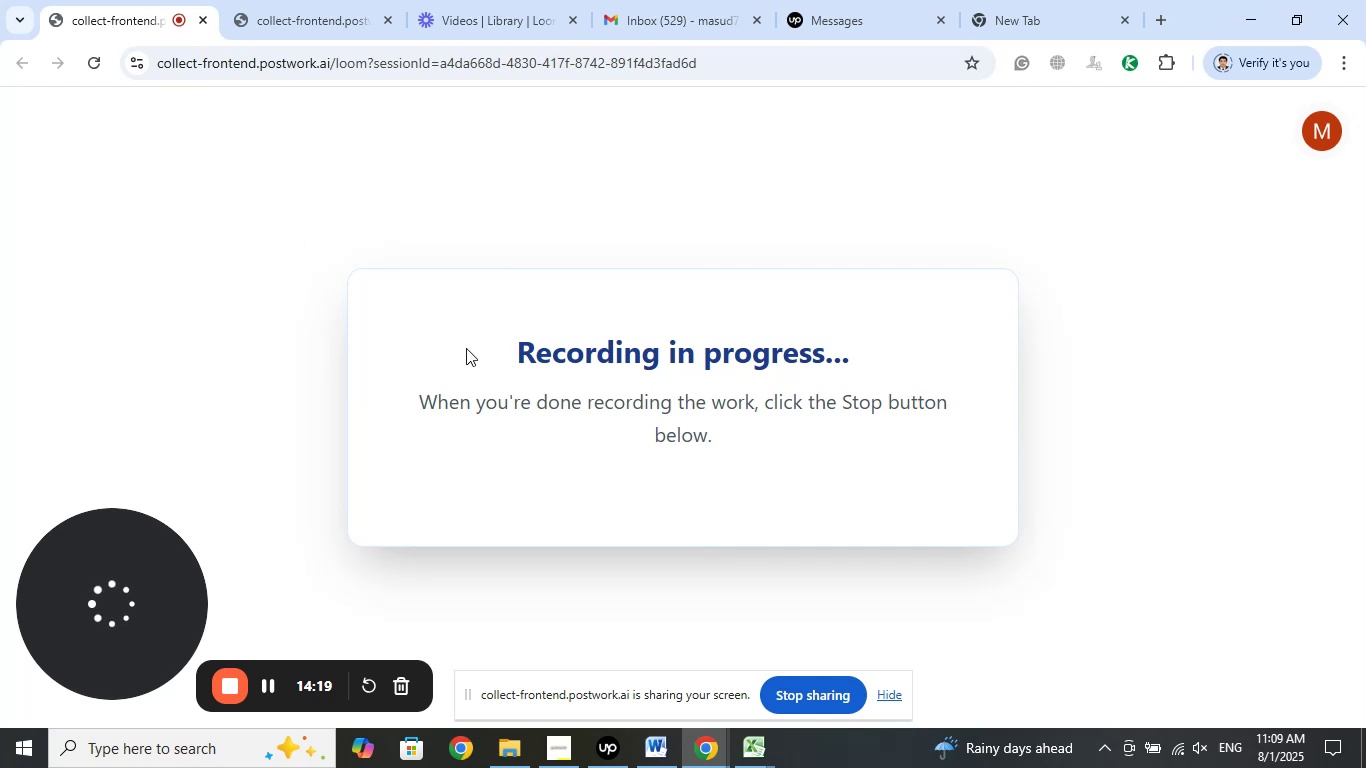 
left_click([341, 0])
 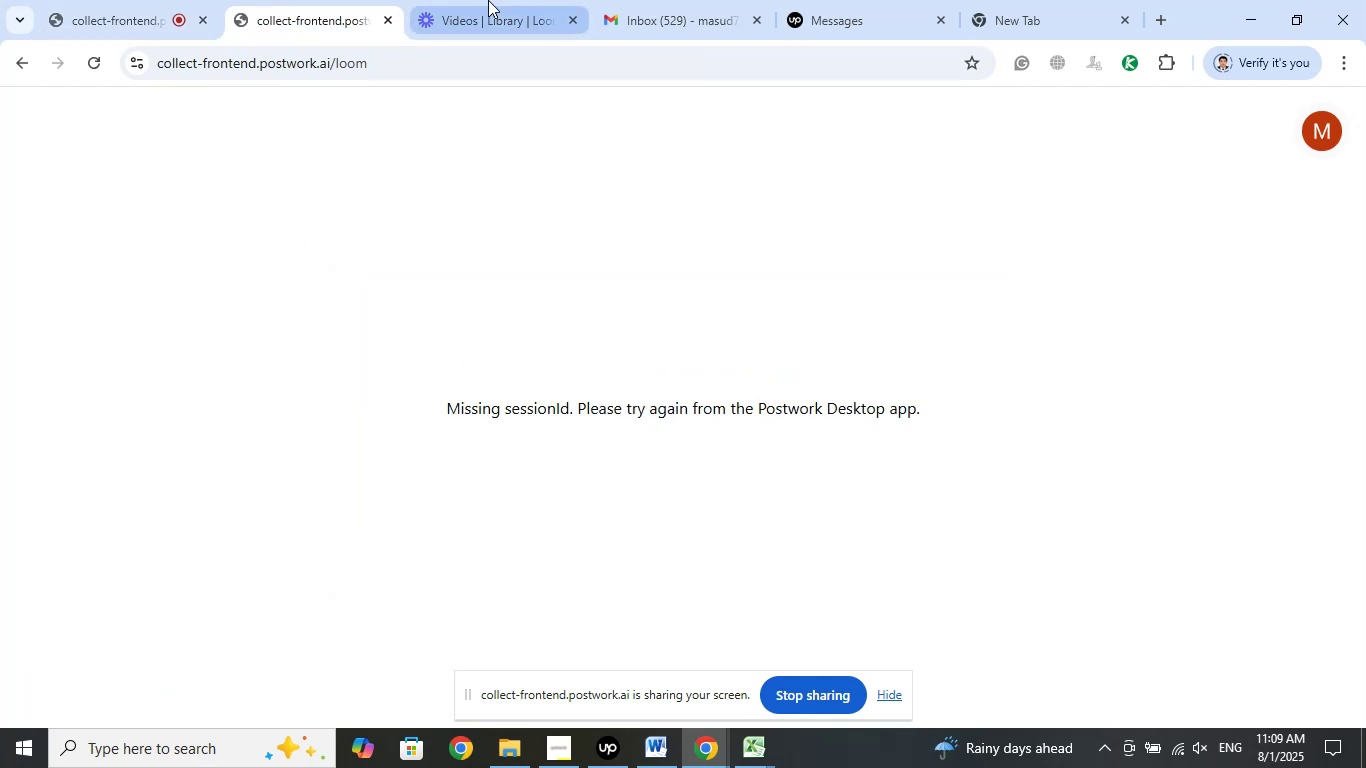 
left_click([488, 0])
 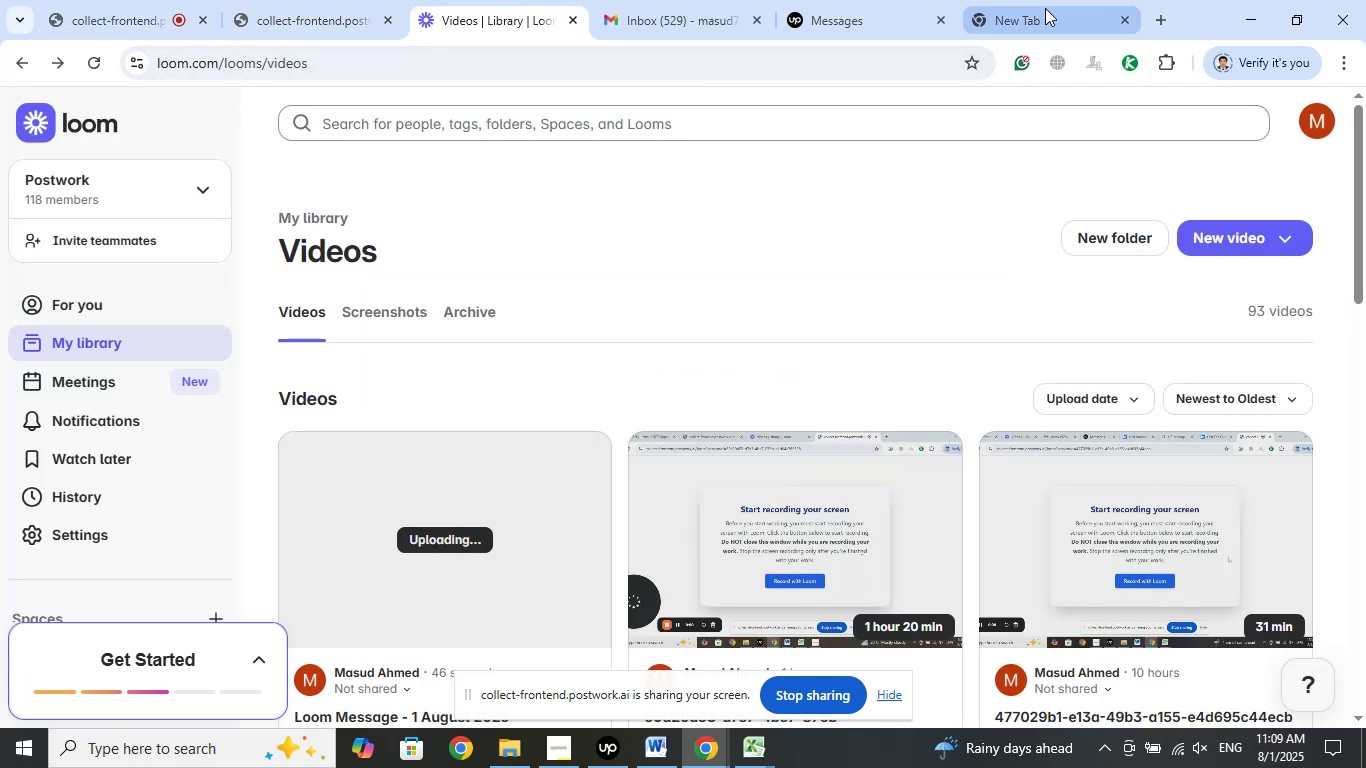 
left_click([1045, 8])
 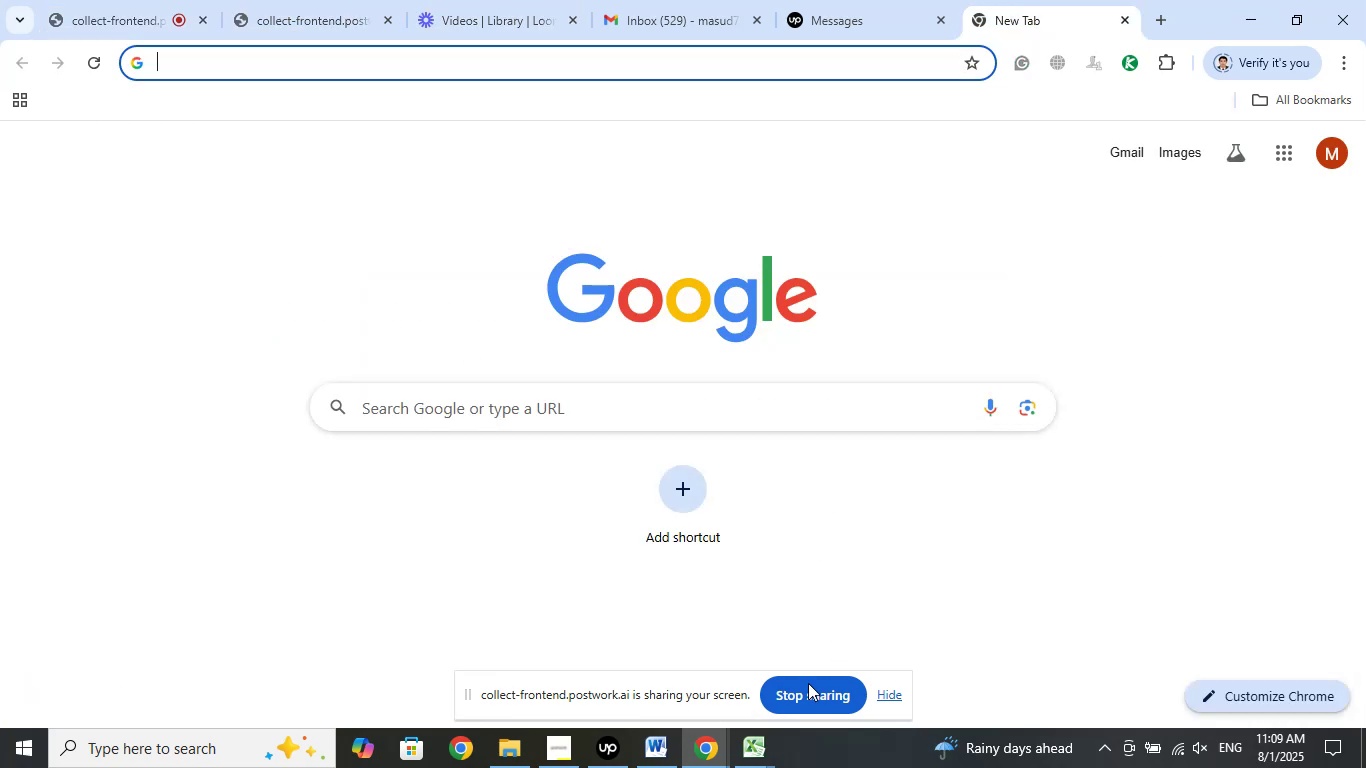 
left_click([751, 764])
 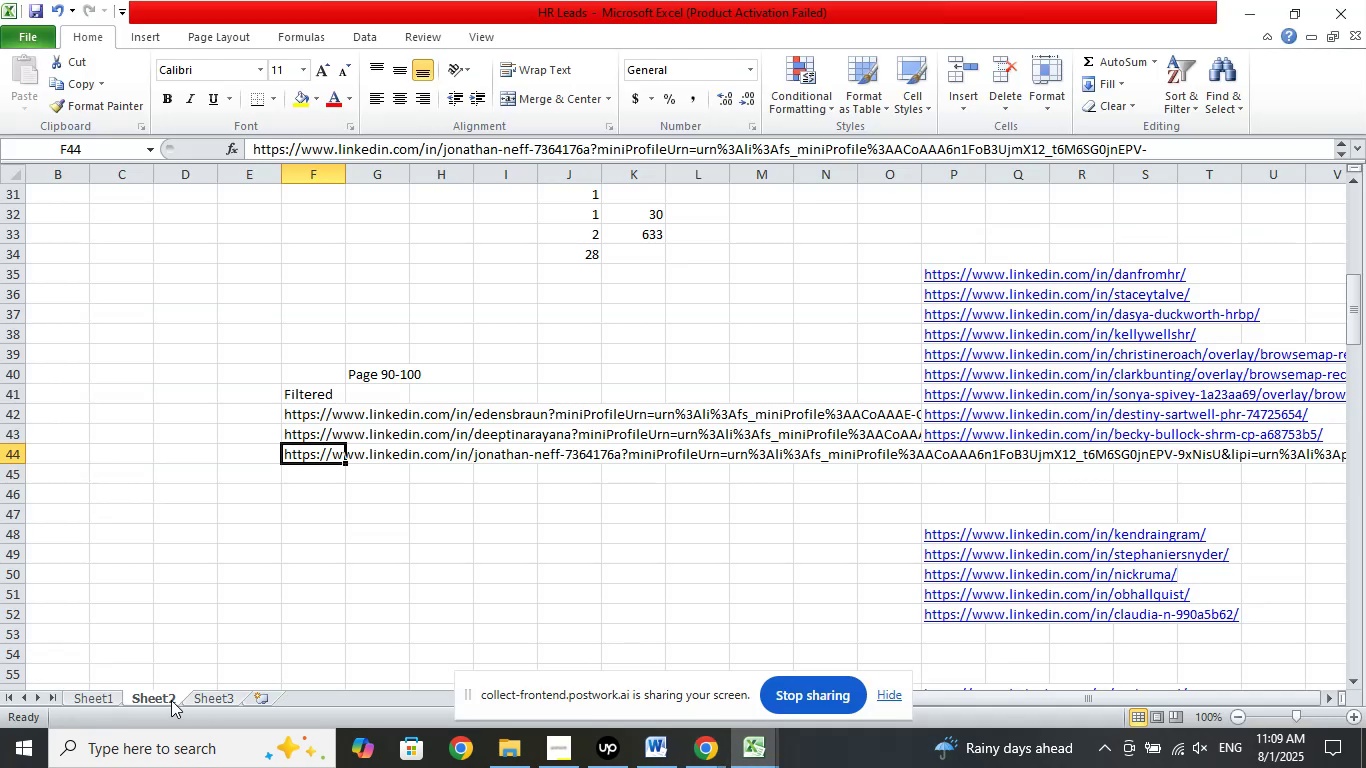 
left_click([94, 692])
 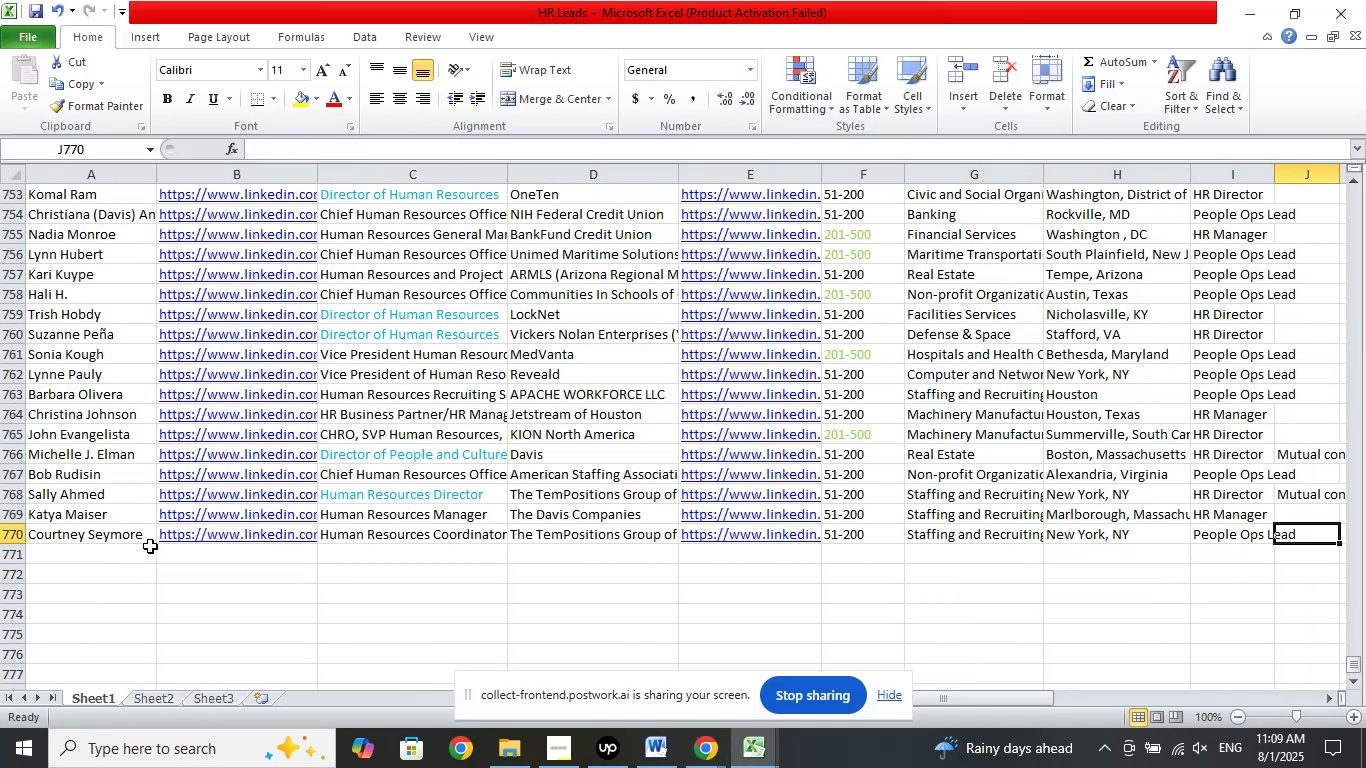 
scroll: coordinate [166, 534], scroll_direction: down, amount: 3.0
 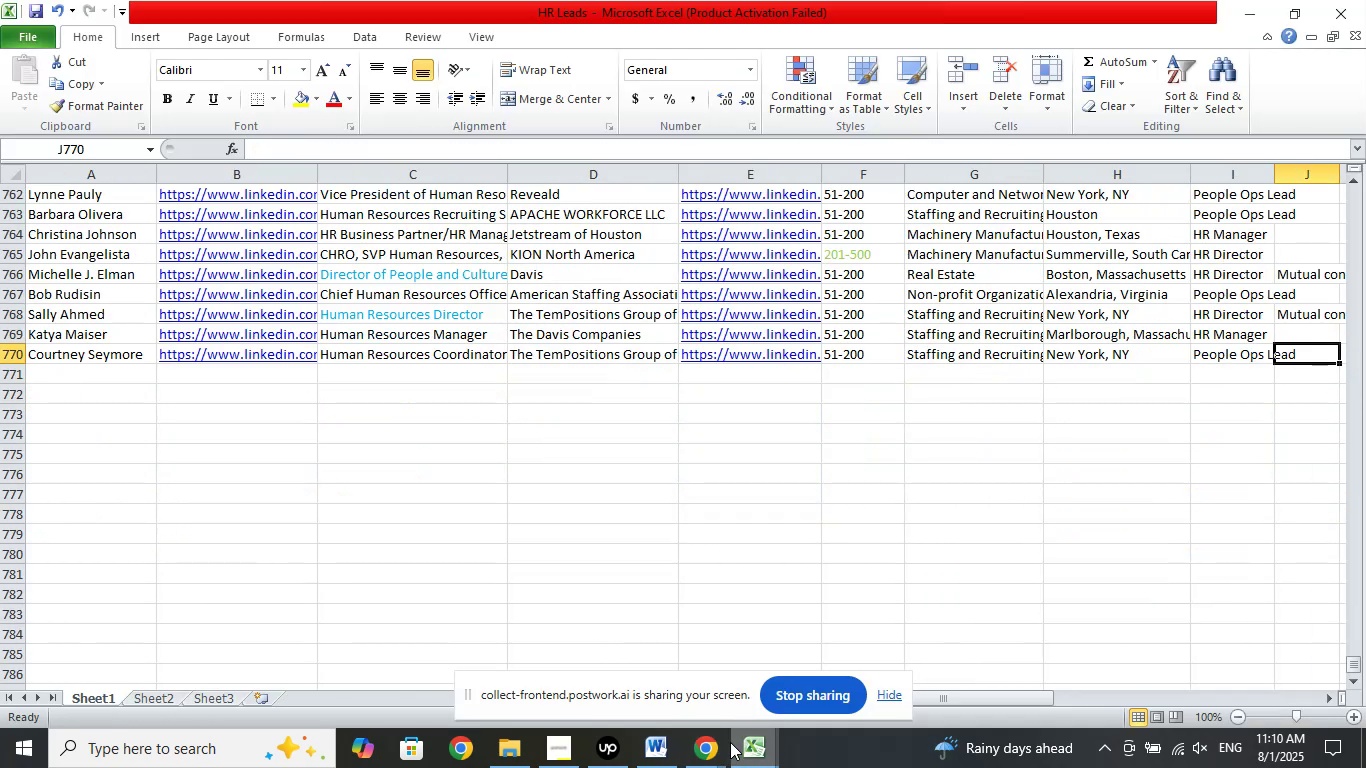 
left_click([712, 745])
 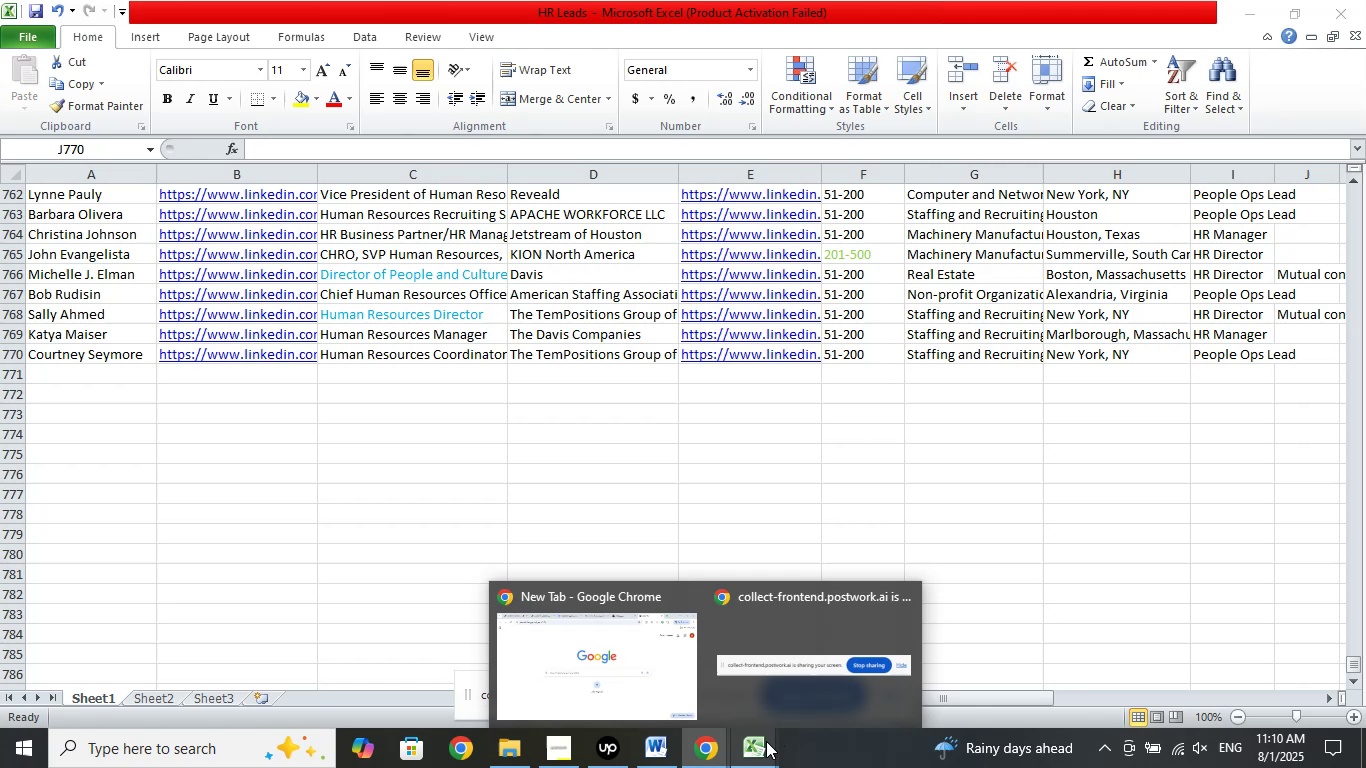 
left_click([757, 747])
 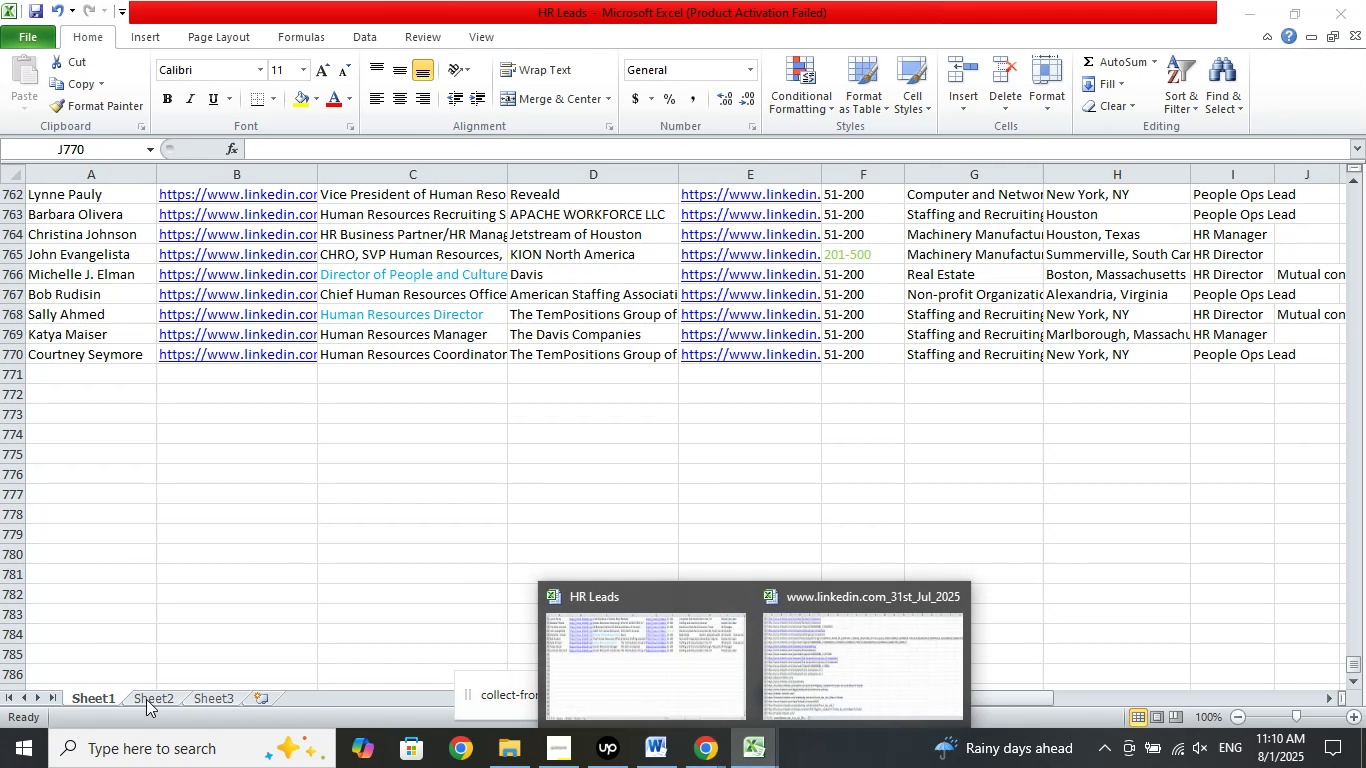 
left_click([156, 698])
 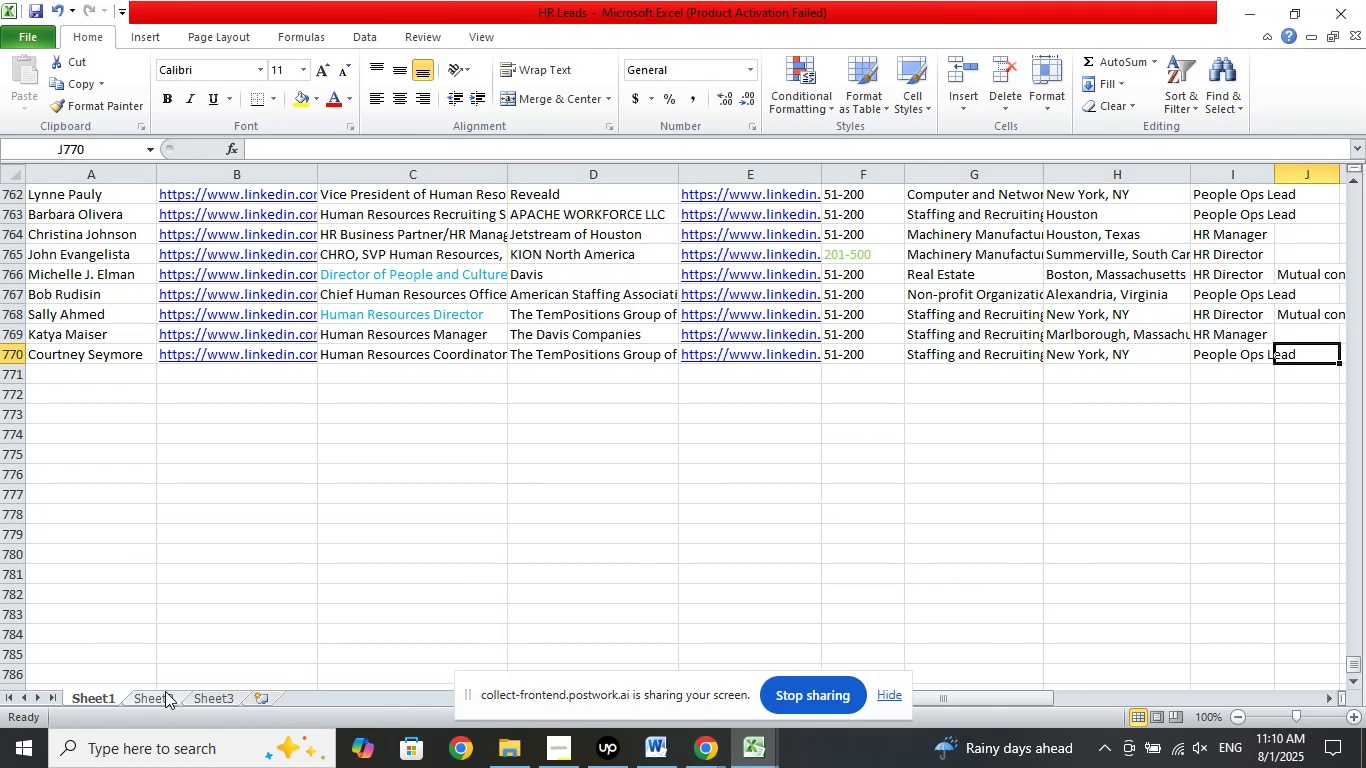 
left_click([157, 693])
 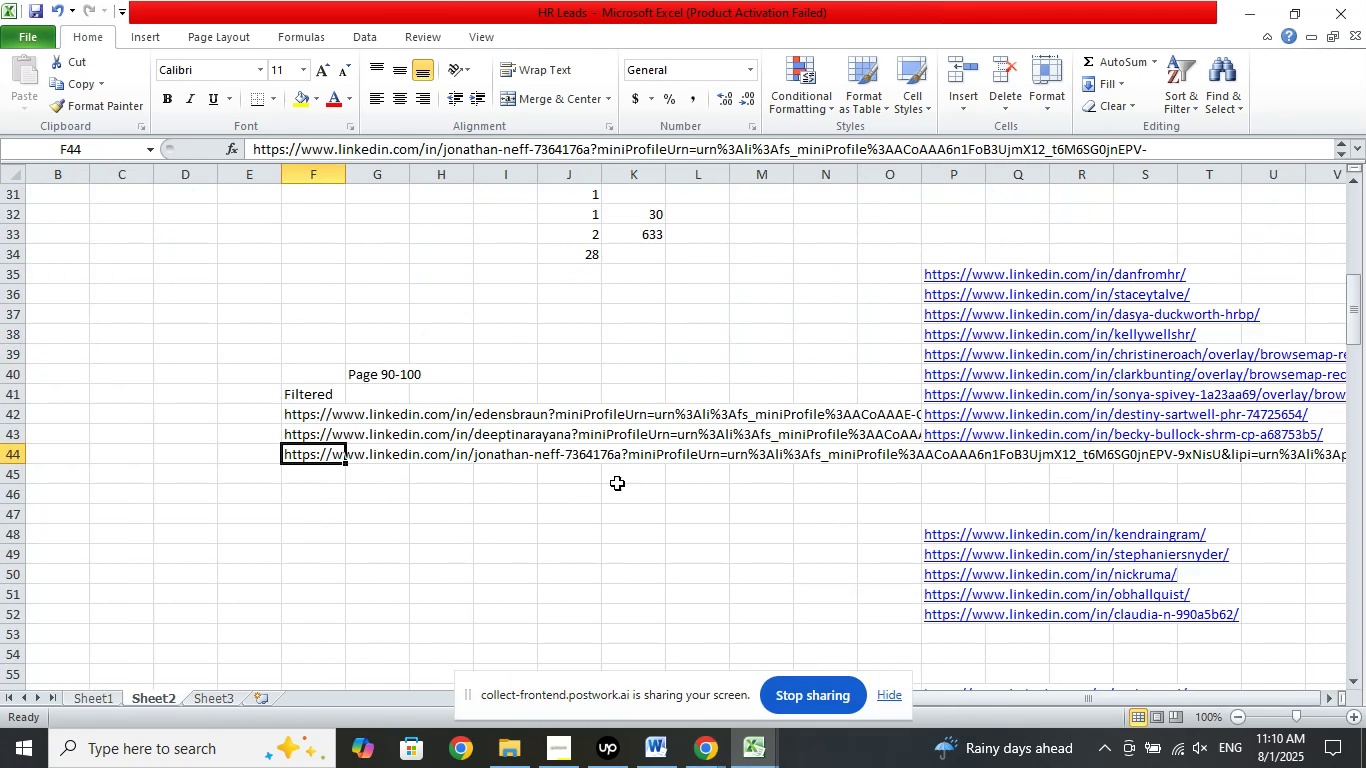 
scroll: coordinate [1123, 311], scroll_direction: up, amount: 6.0
 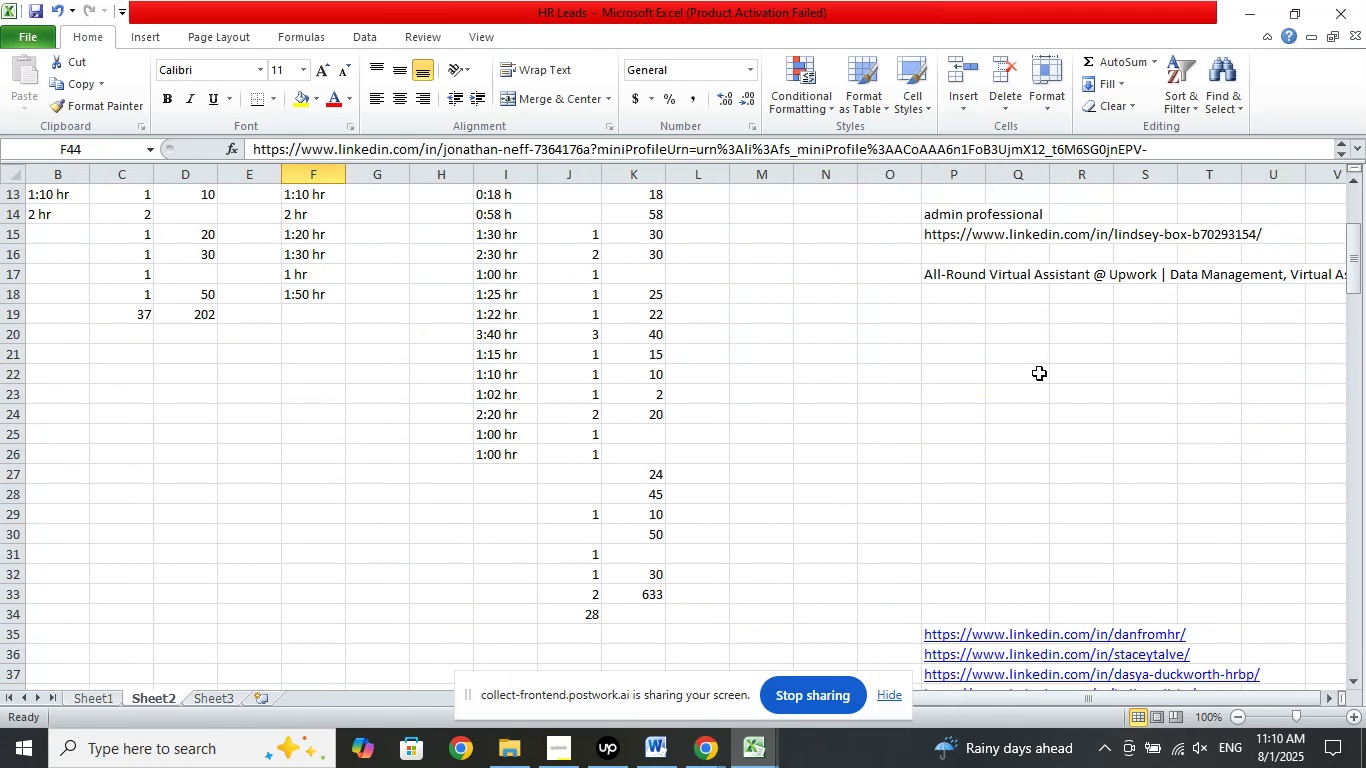 
scroll: coordinate [930, 399], scroll_direction: down, amount: 5.0
 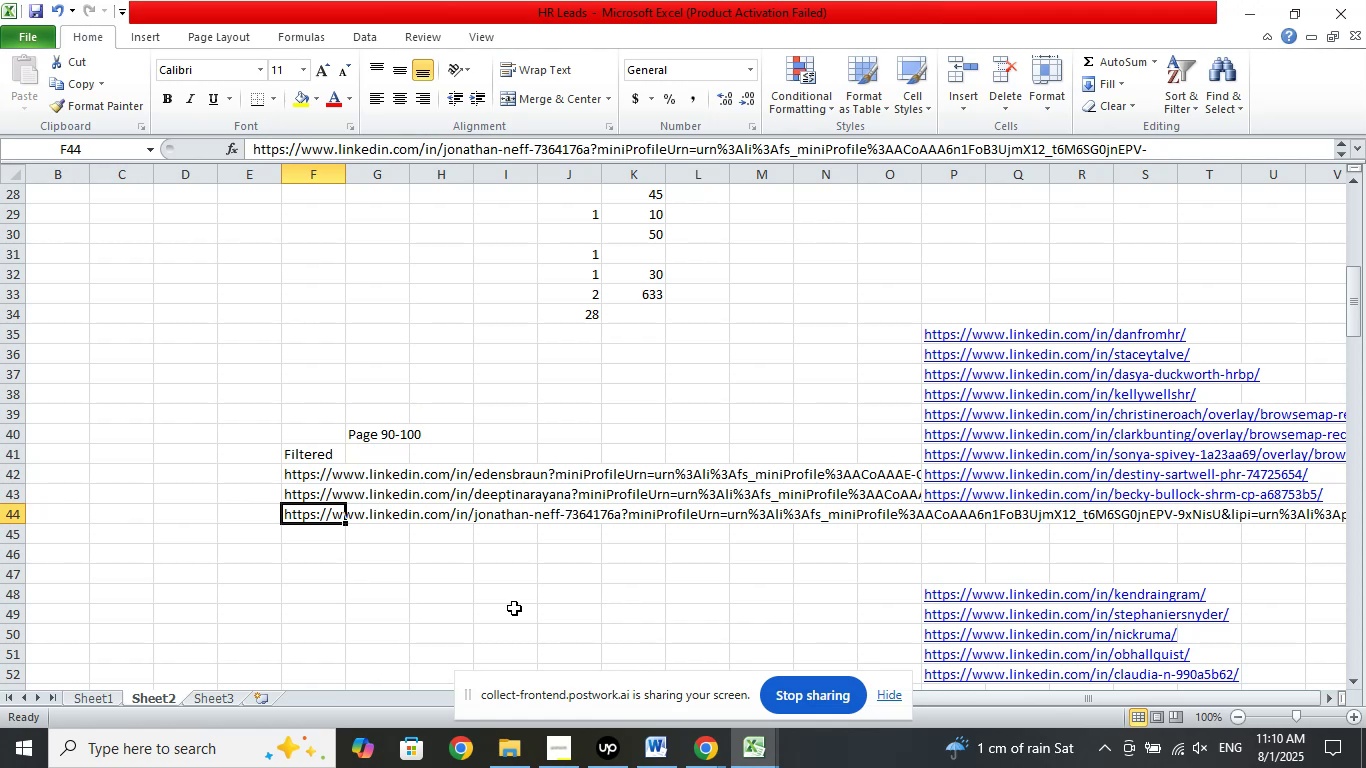 
wait(43.21)
 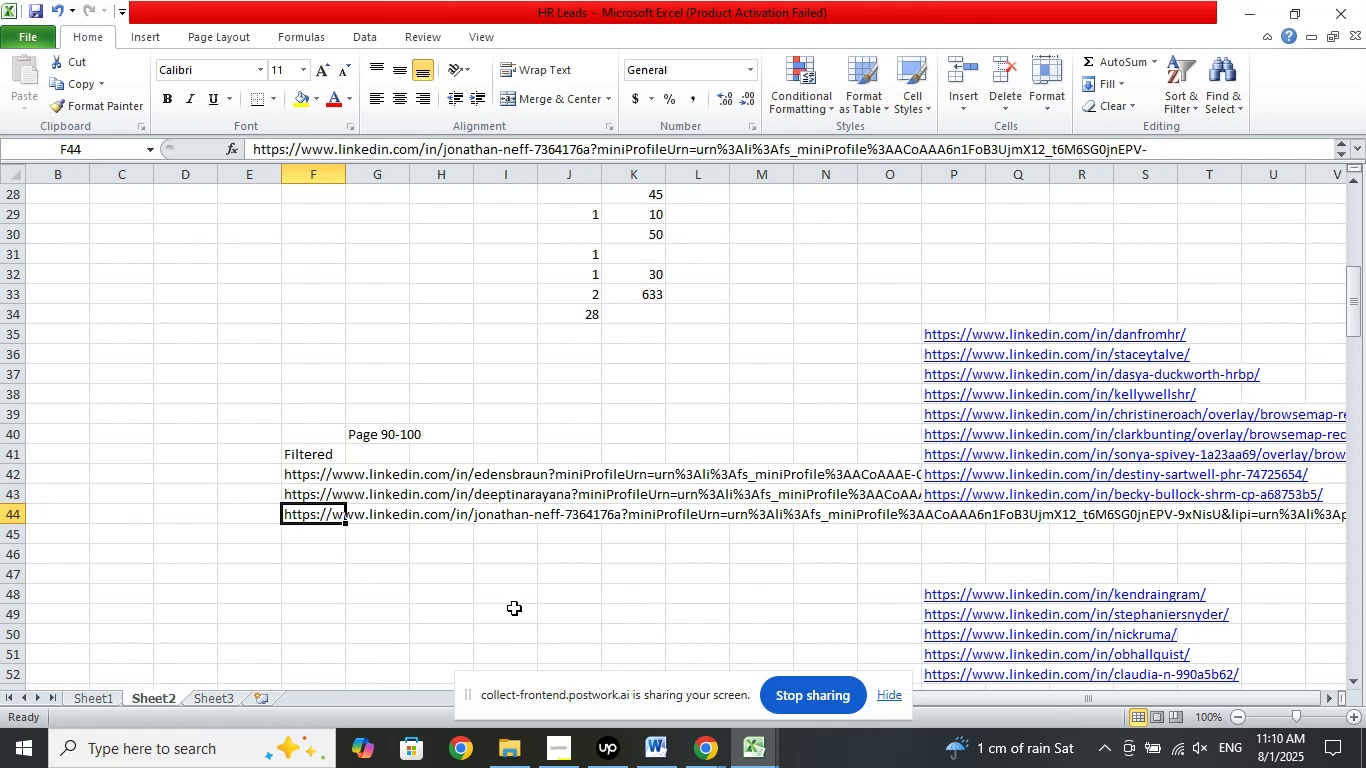 
left_click([390, 200])
 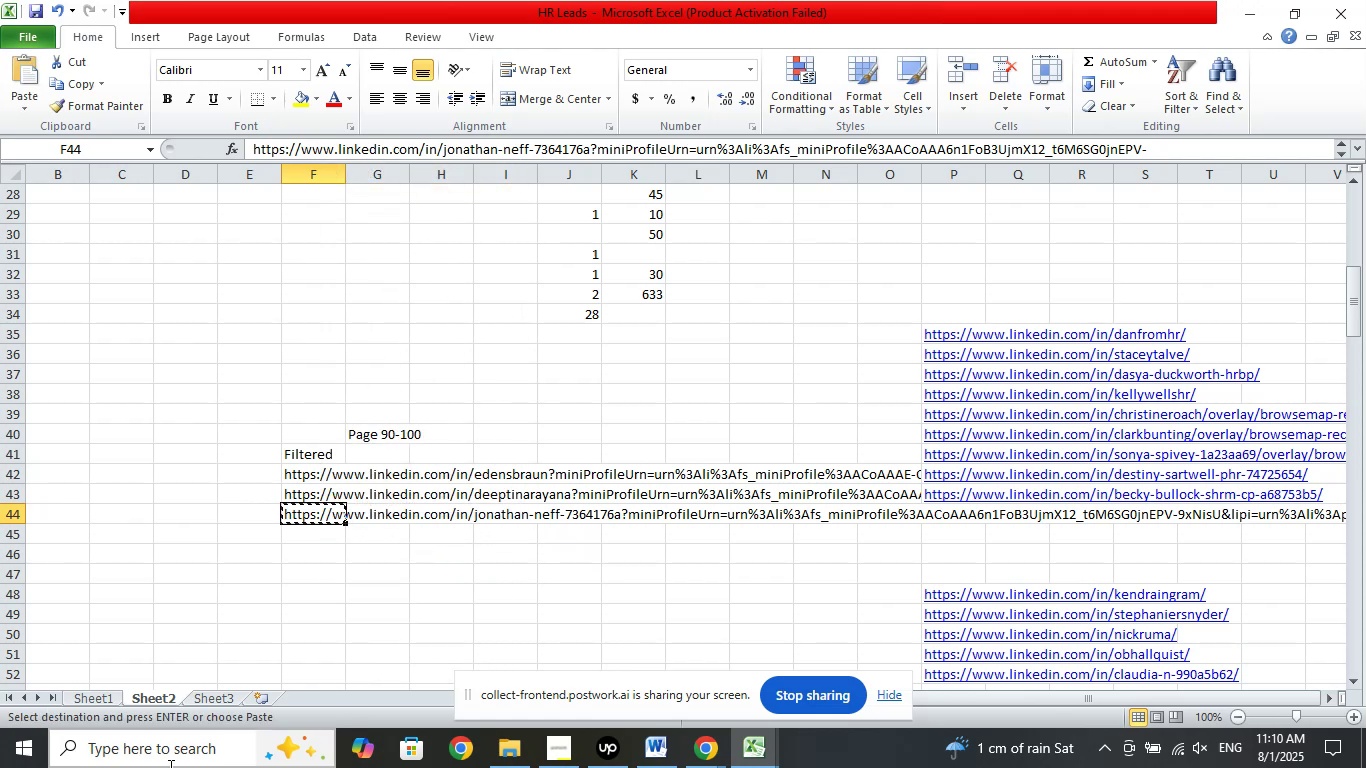 
wait(5.74)
 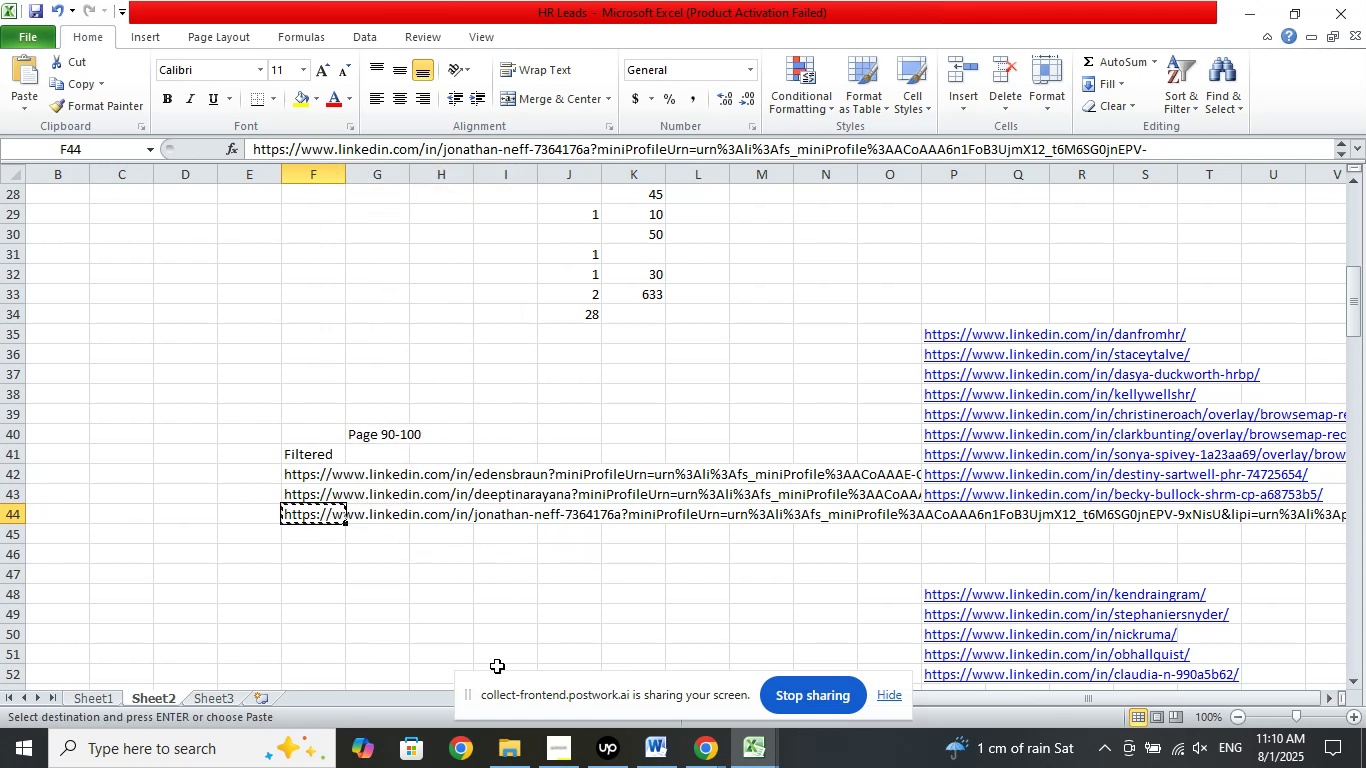 
left_click([78, 699])
 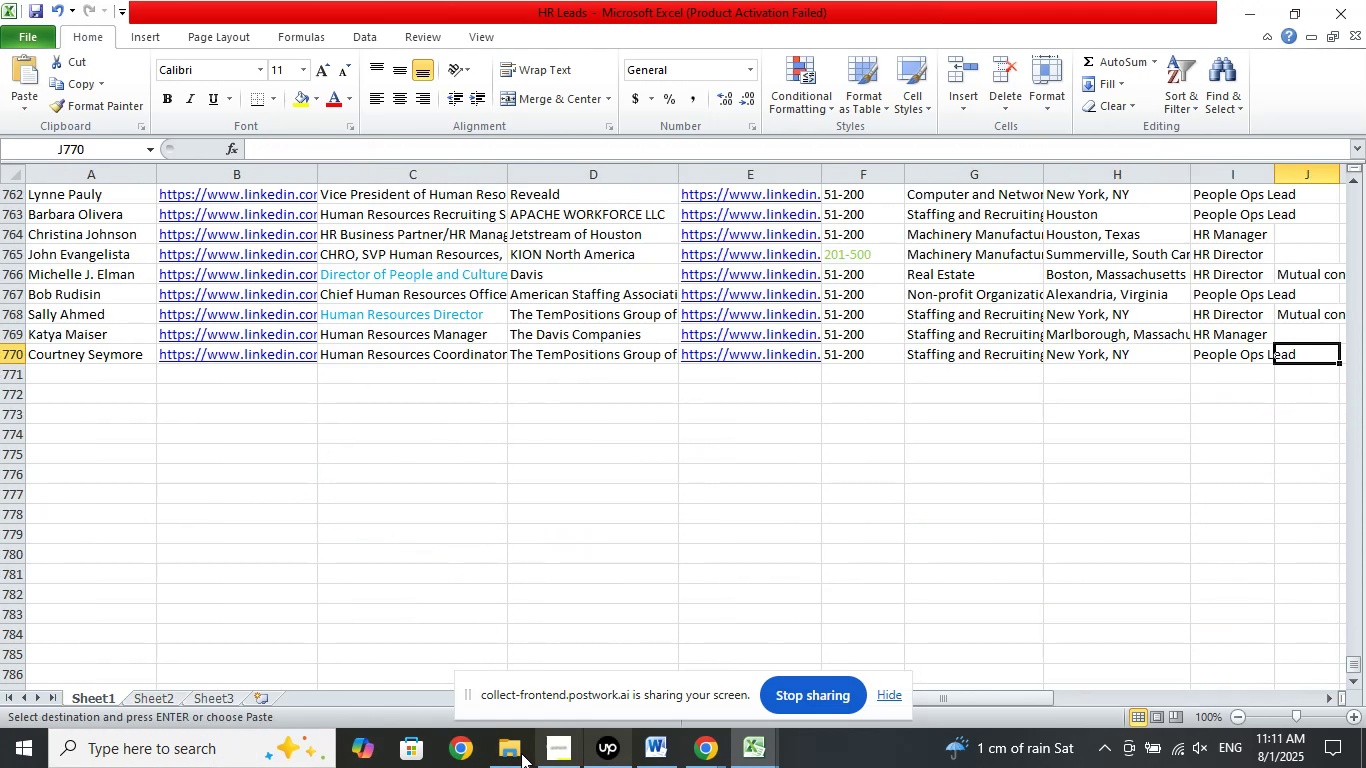 
left_click([704, 753])
 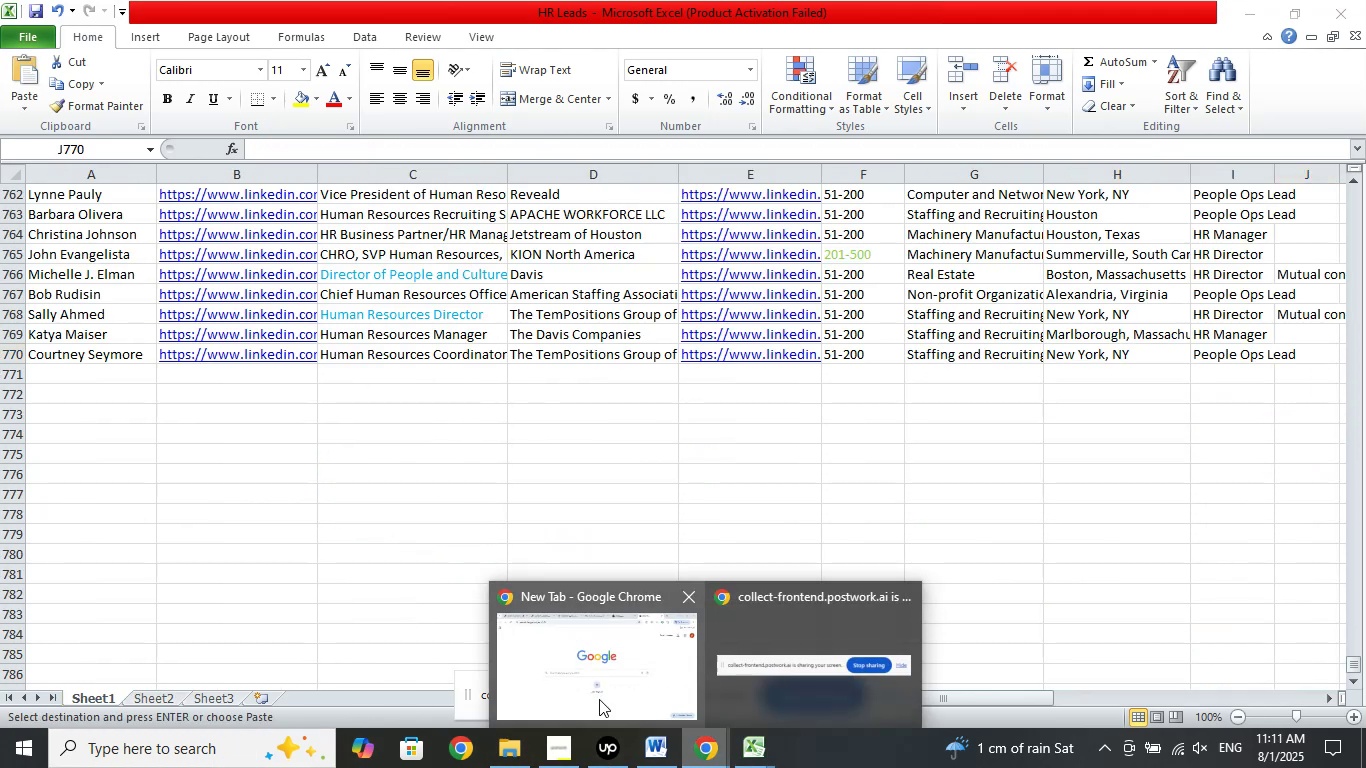 
left_click([578, 688])
 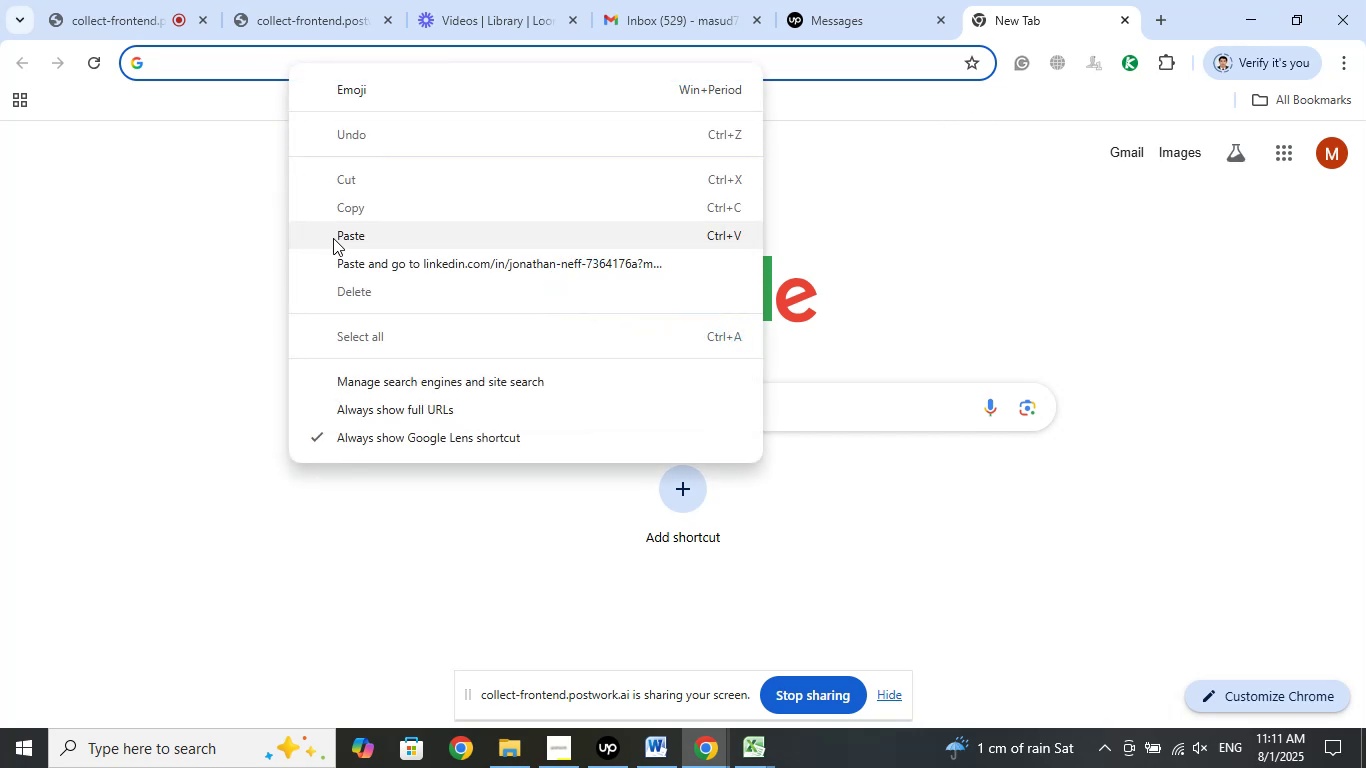 
left_click([348, 260])
 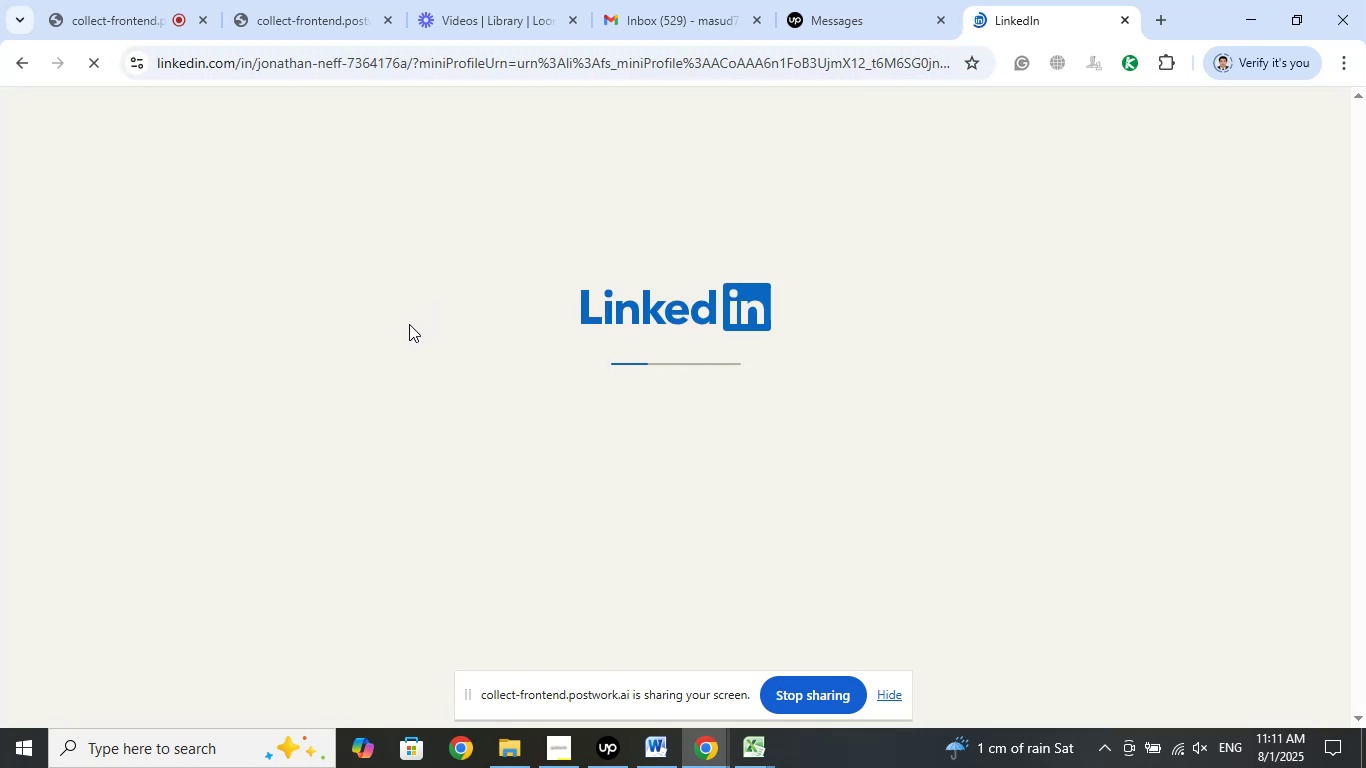 
wait(6.06)
 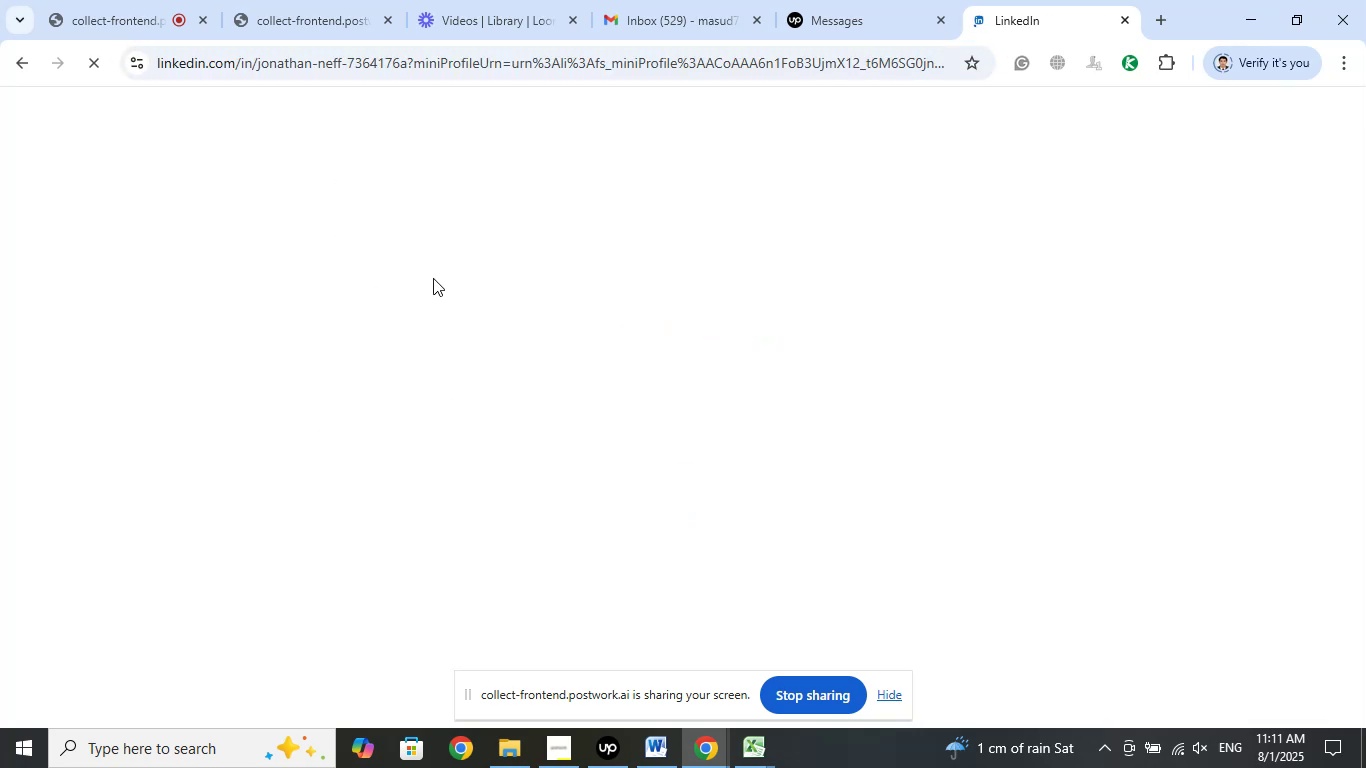 
mouse_move([428, 440])
 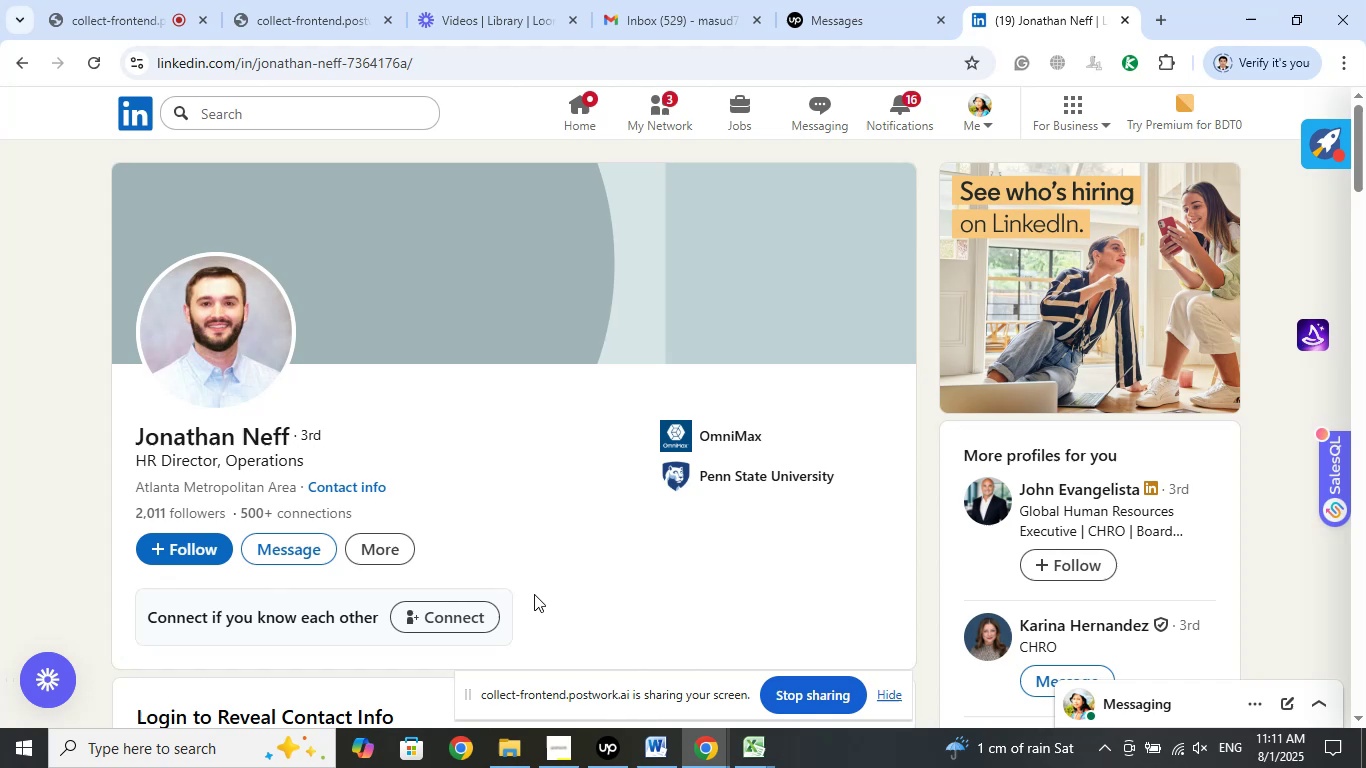 
wait(19.14)
 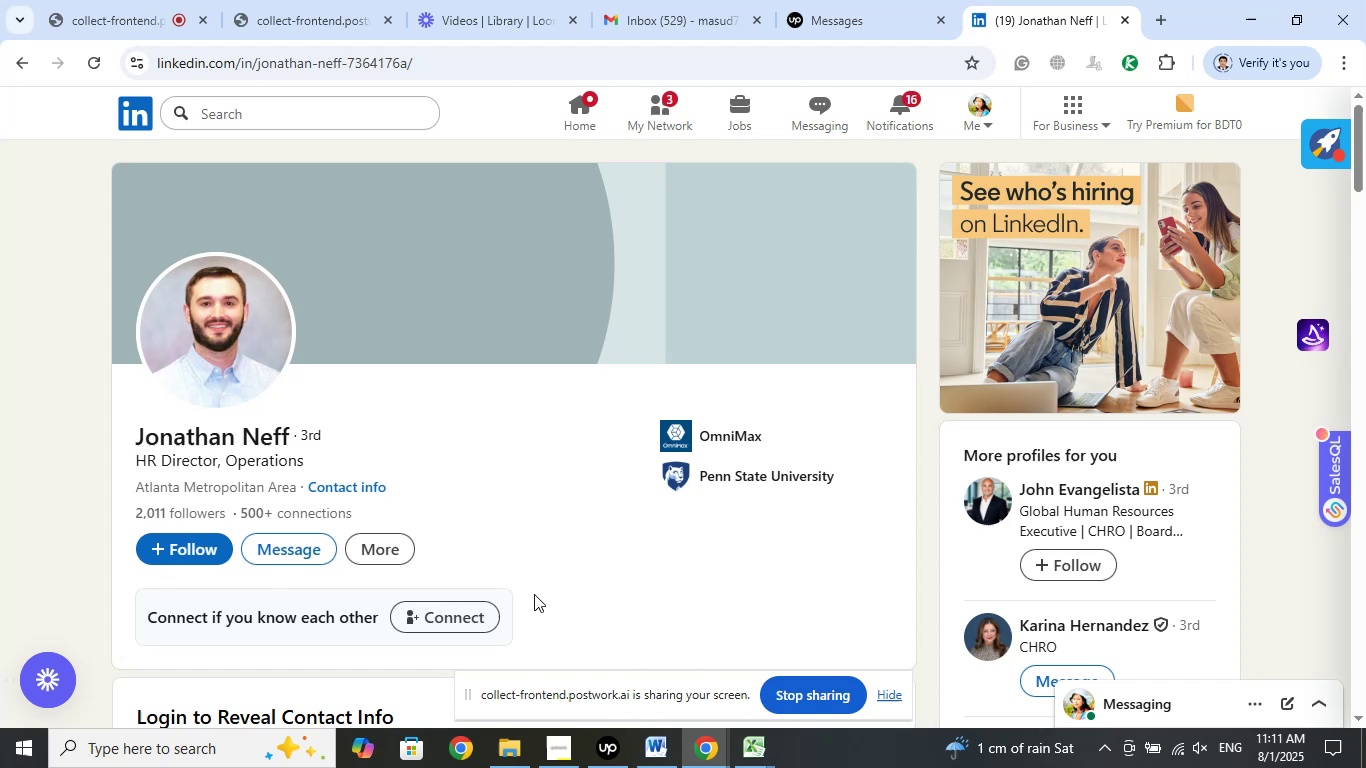 
left_click([740, 430])
 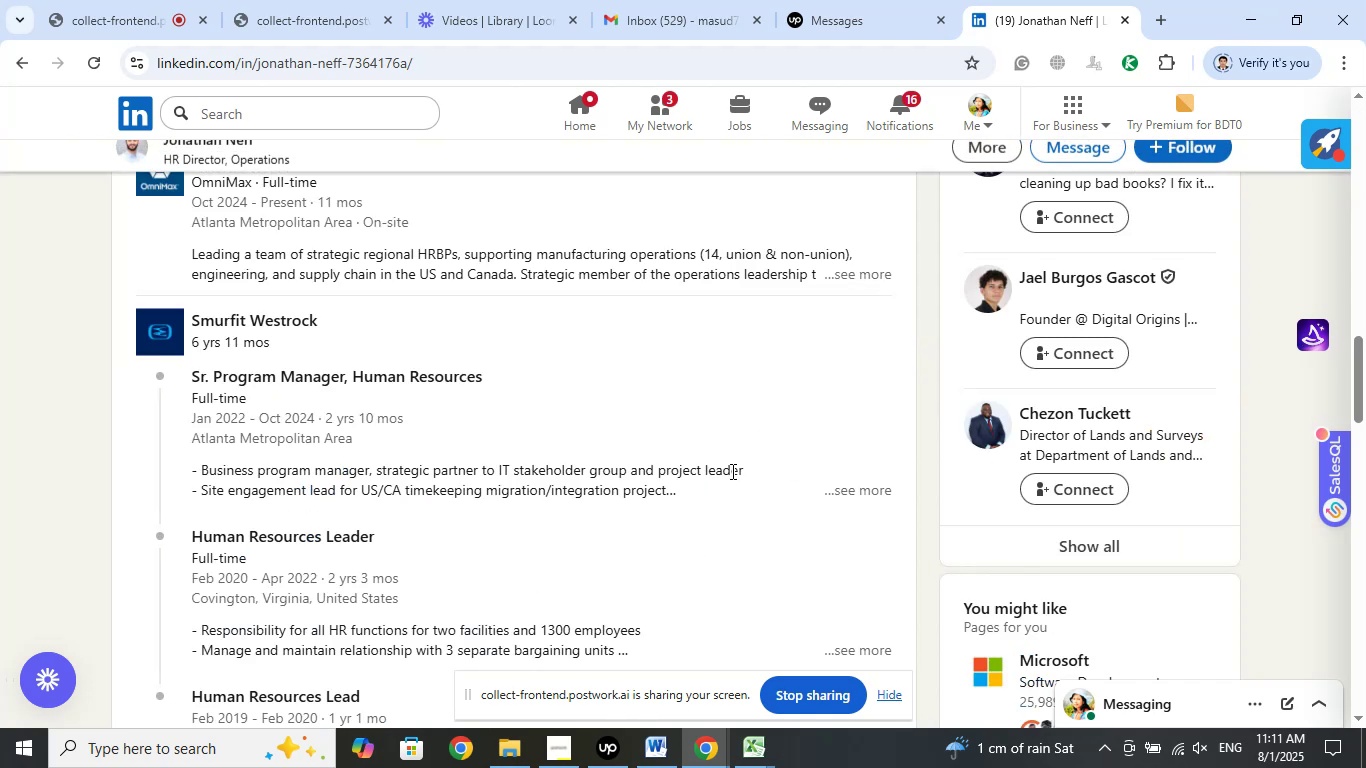 
scroll: coordinate [621, 501], scroll_direction: up, amount: 13.0
 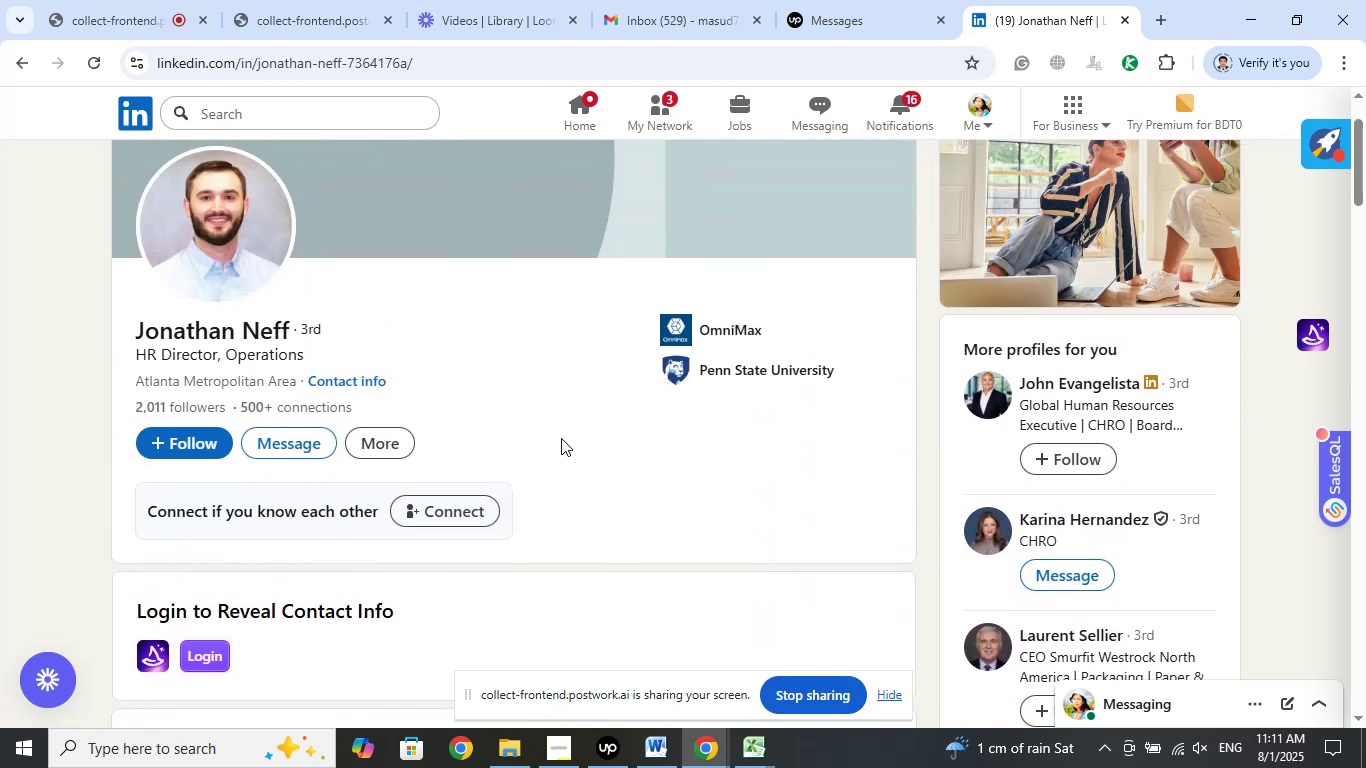 
wait(8.1)
 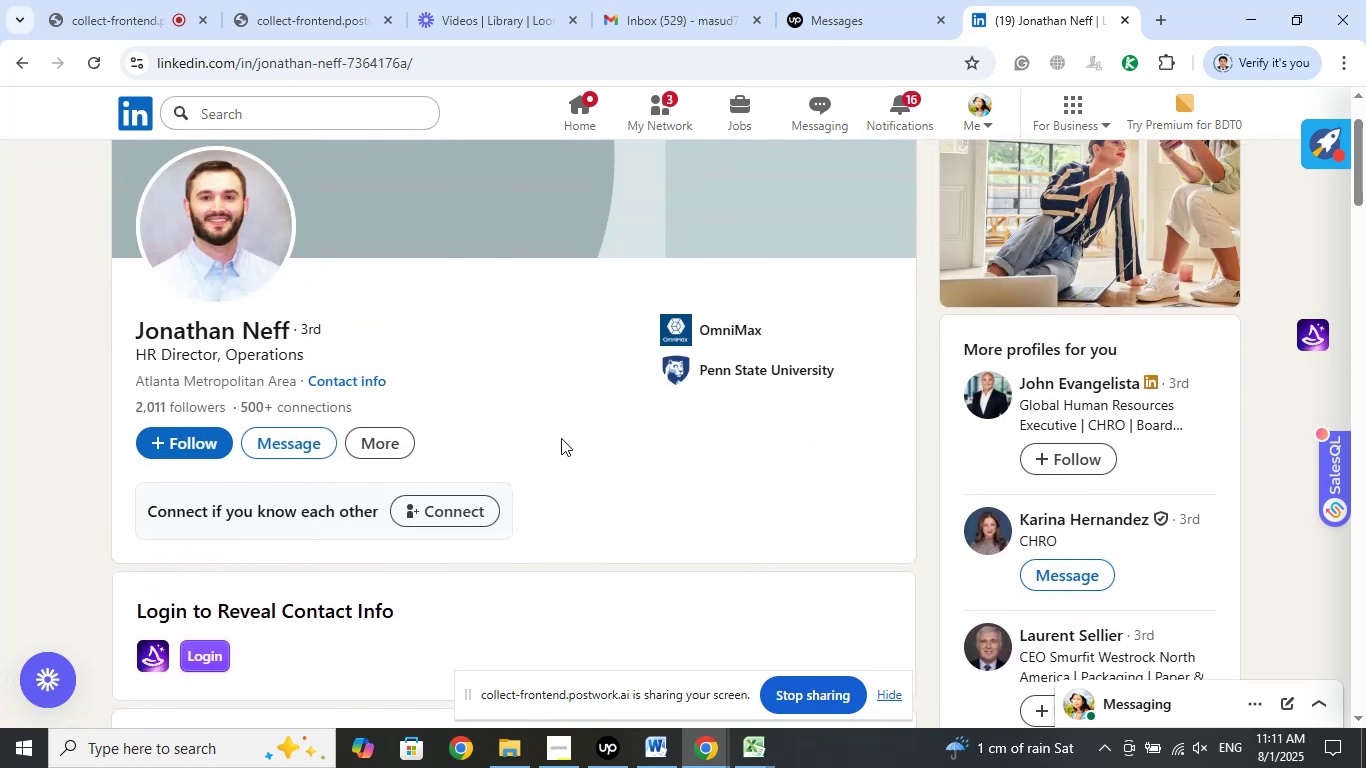 
left_click([724, 337])
 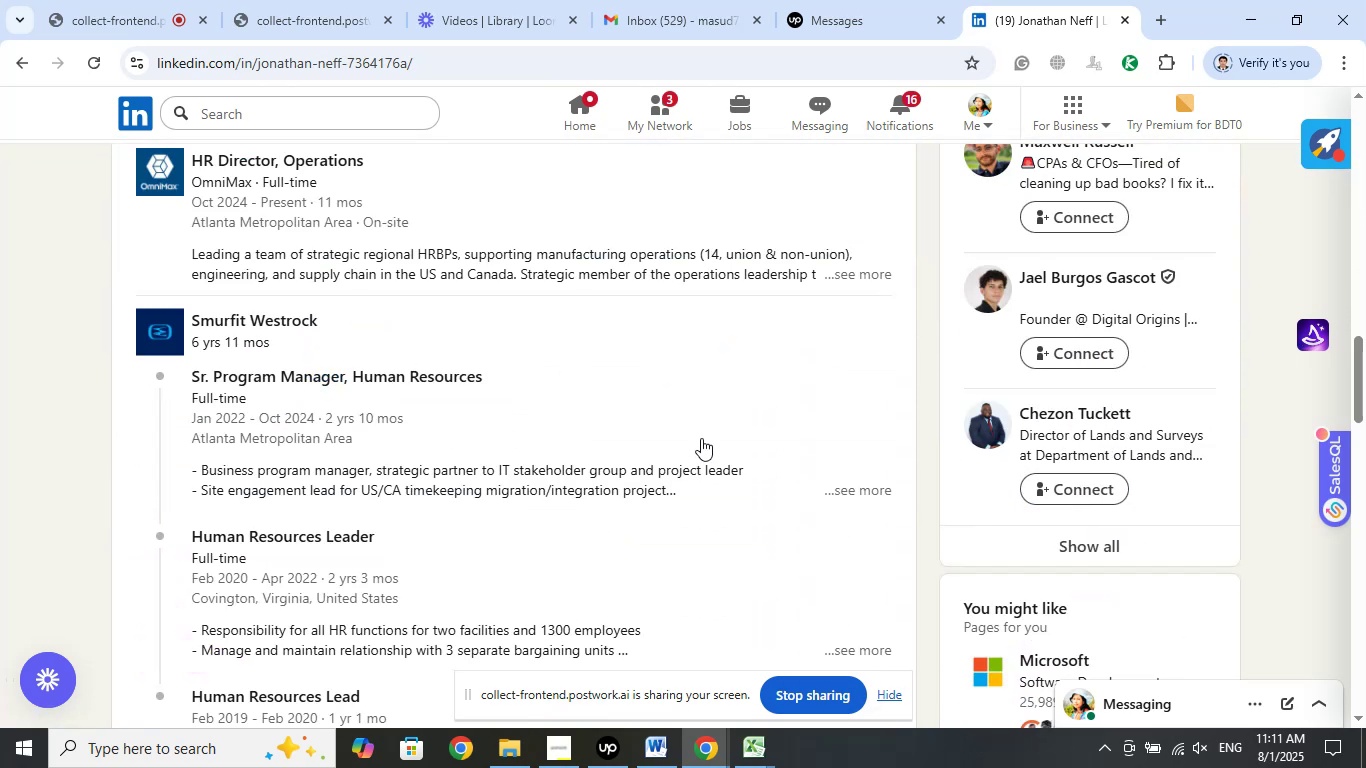 
scroll: coordinate [701, 440], scroll_direction: up, amount: 2.0
 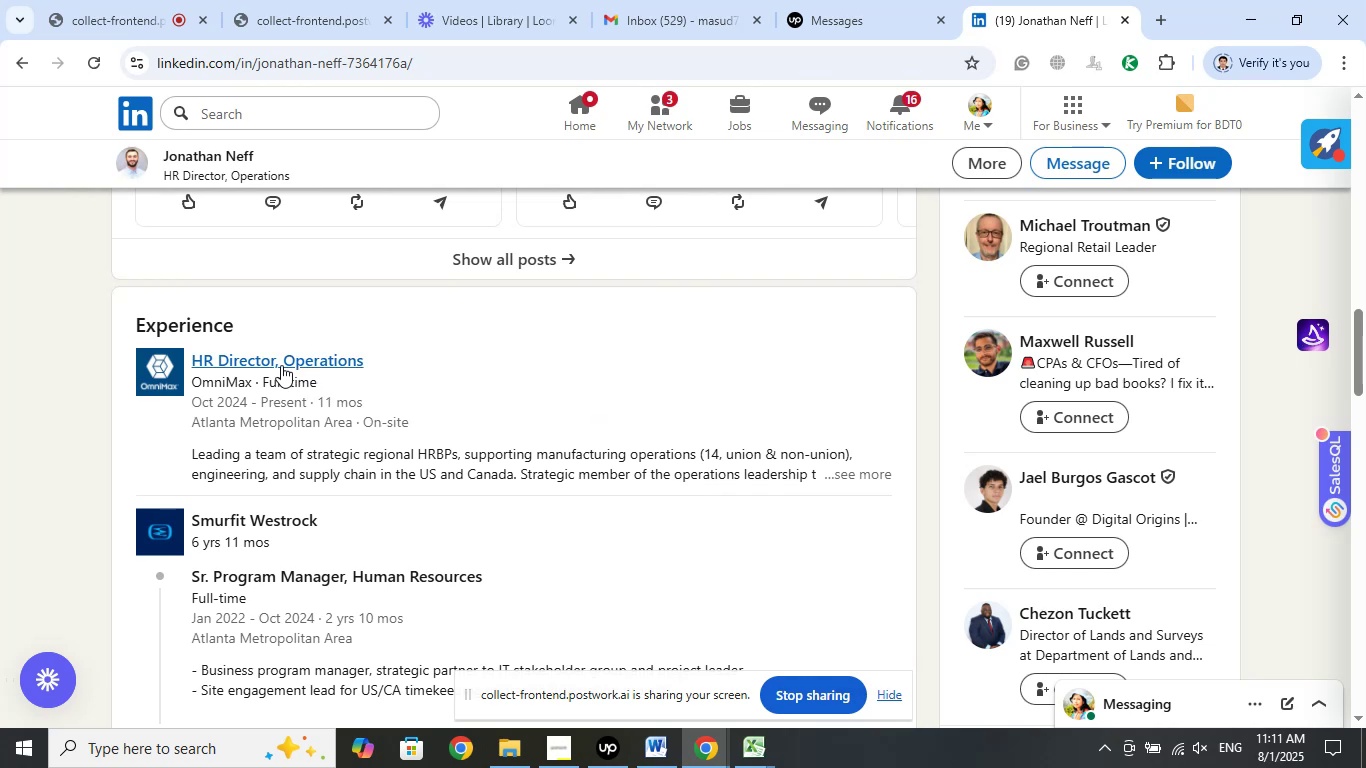 
right_click([281, 365])
 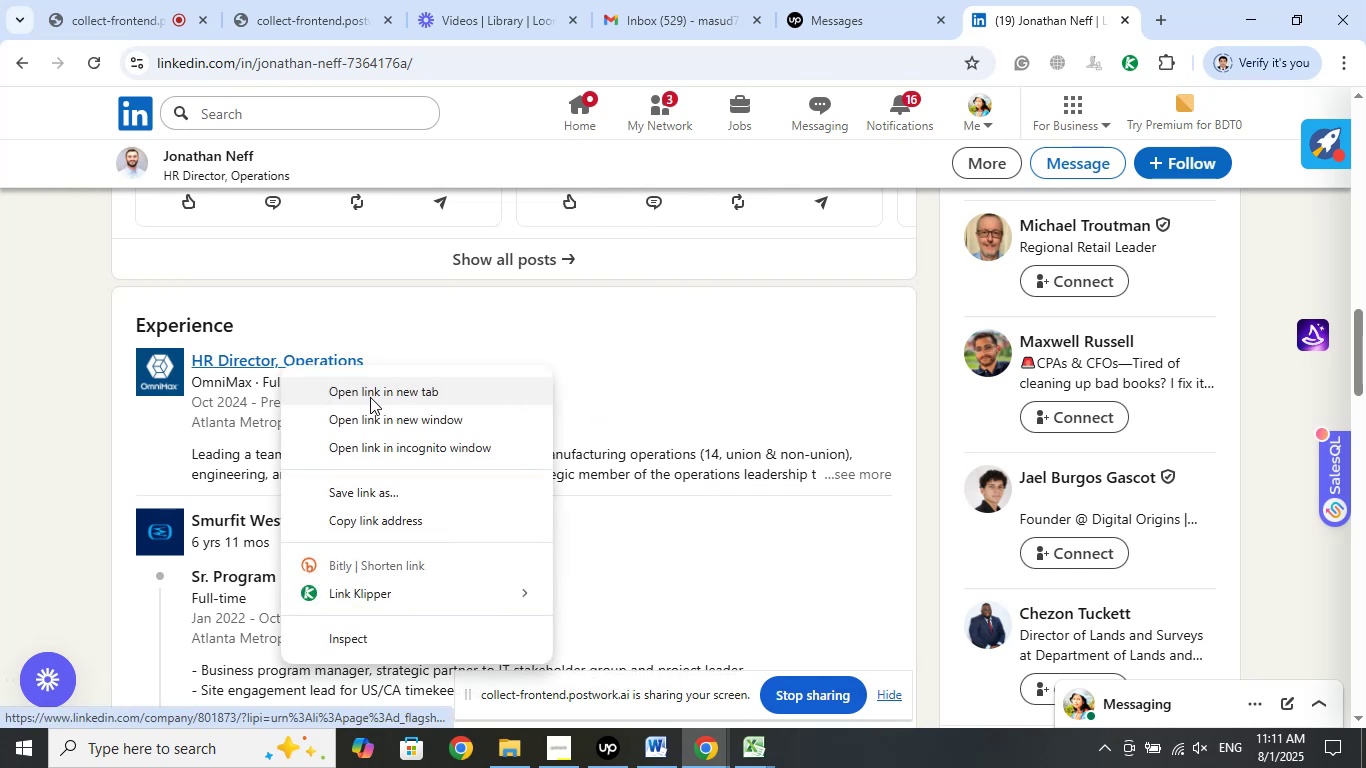 
left_click([370, 397])
 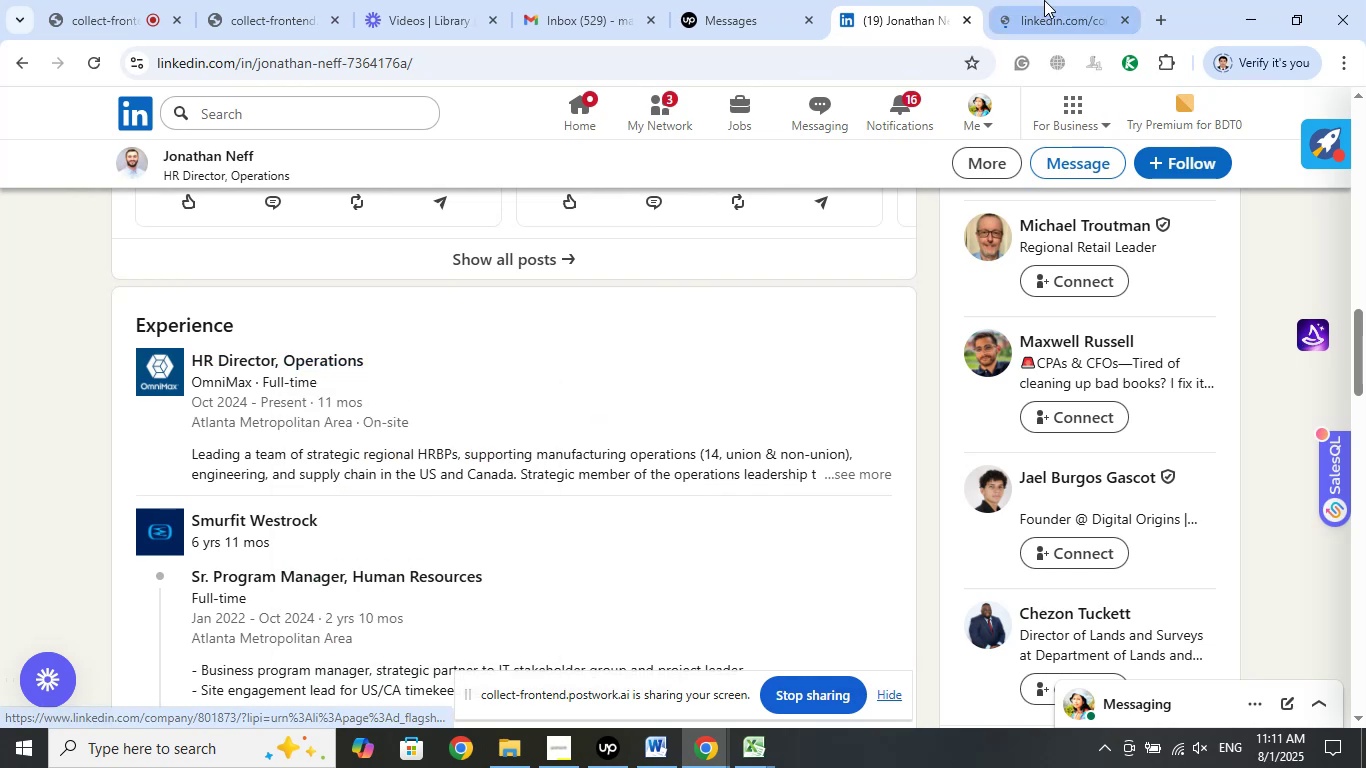 
left_click([1036, 9])
 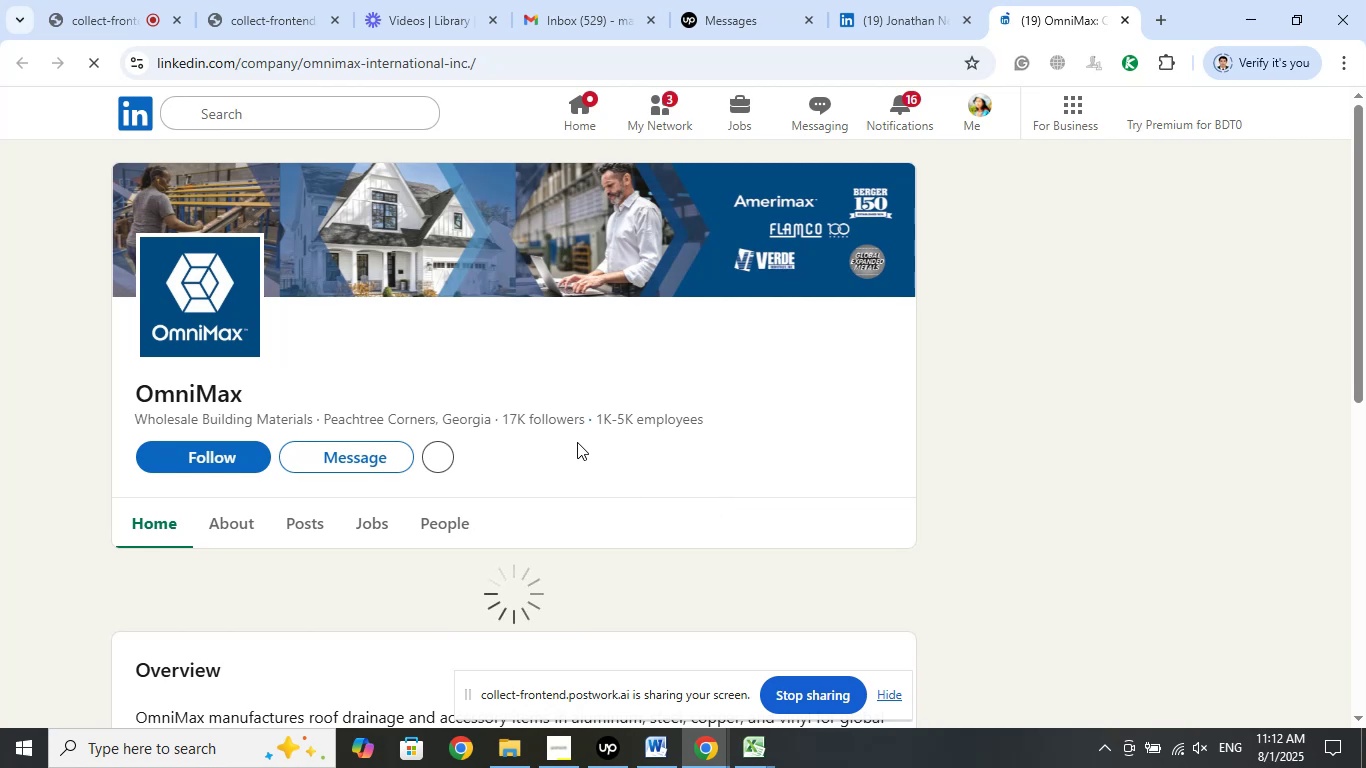 
wait(12.59)
 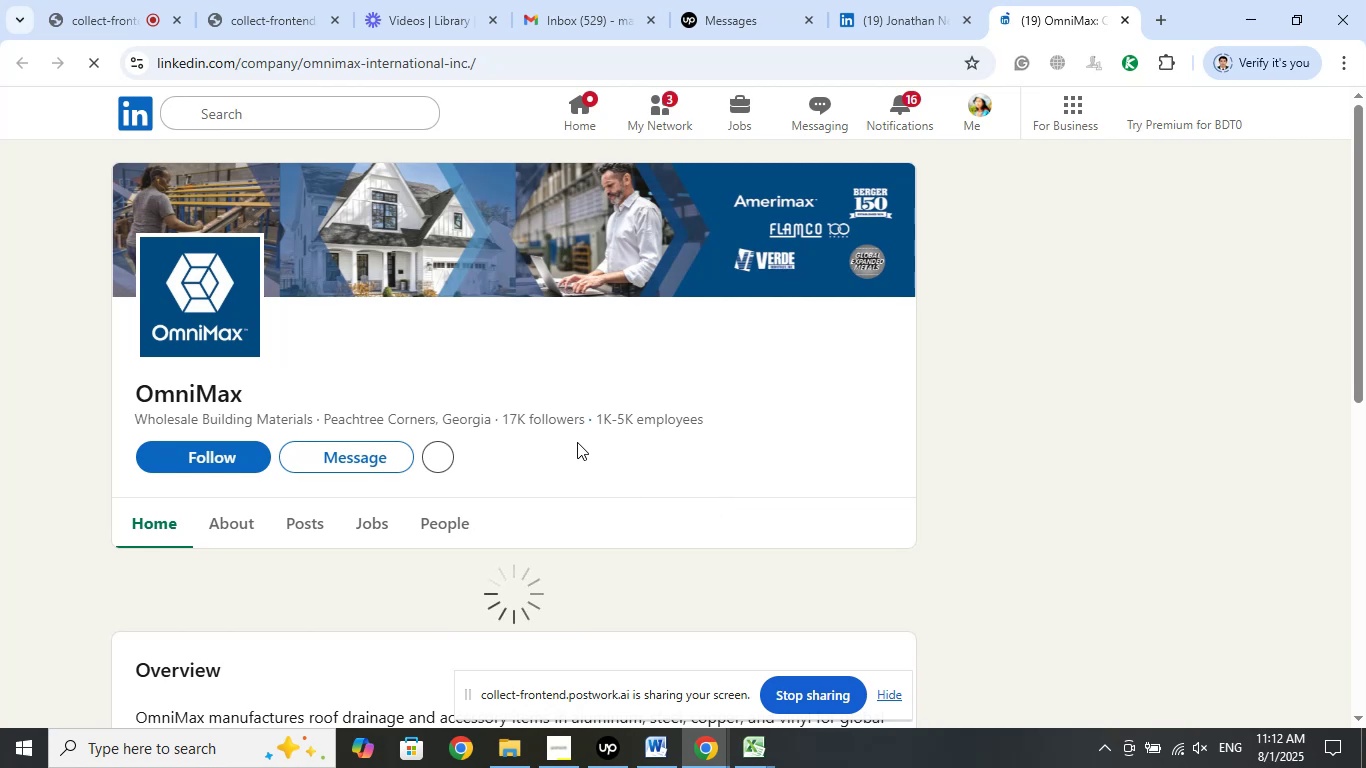 
left_click([1123, 27])
 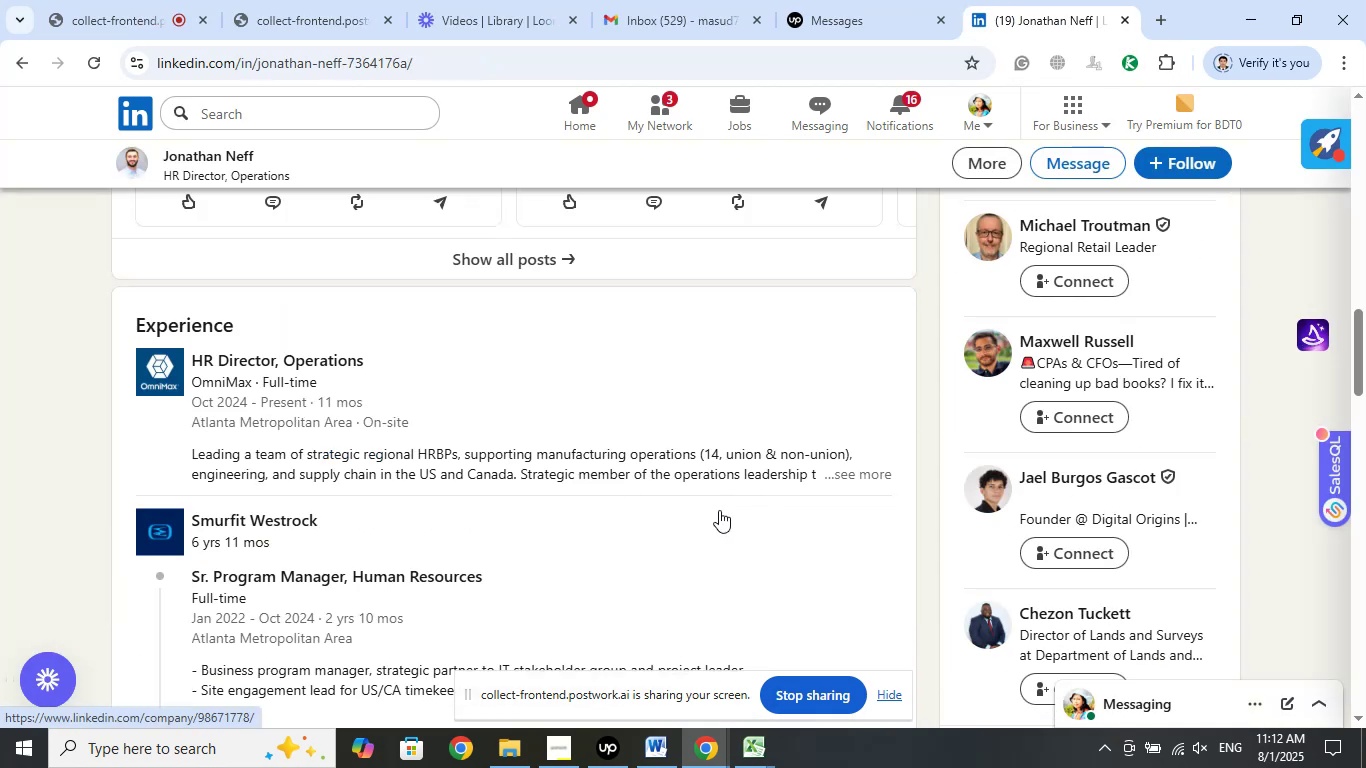 
scroll: coordinate [787, 543], scroll_direction: up, amount: 22.0
 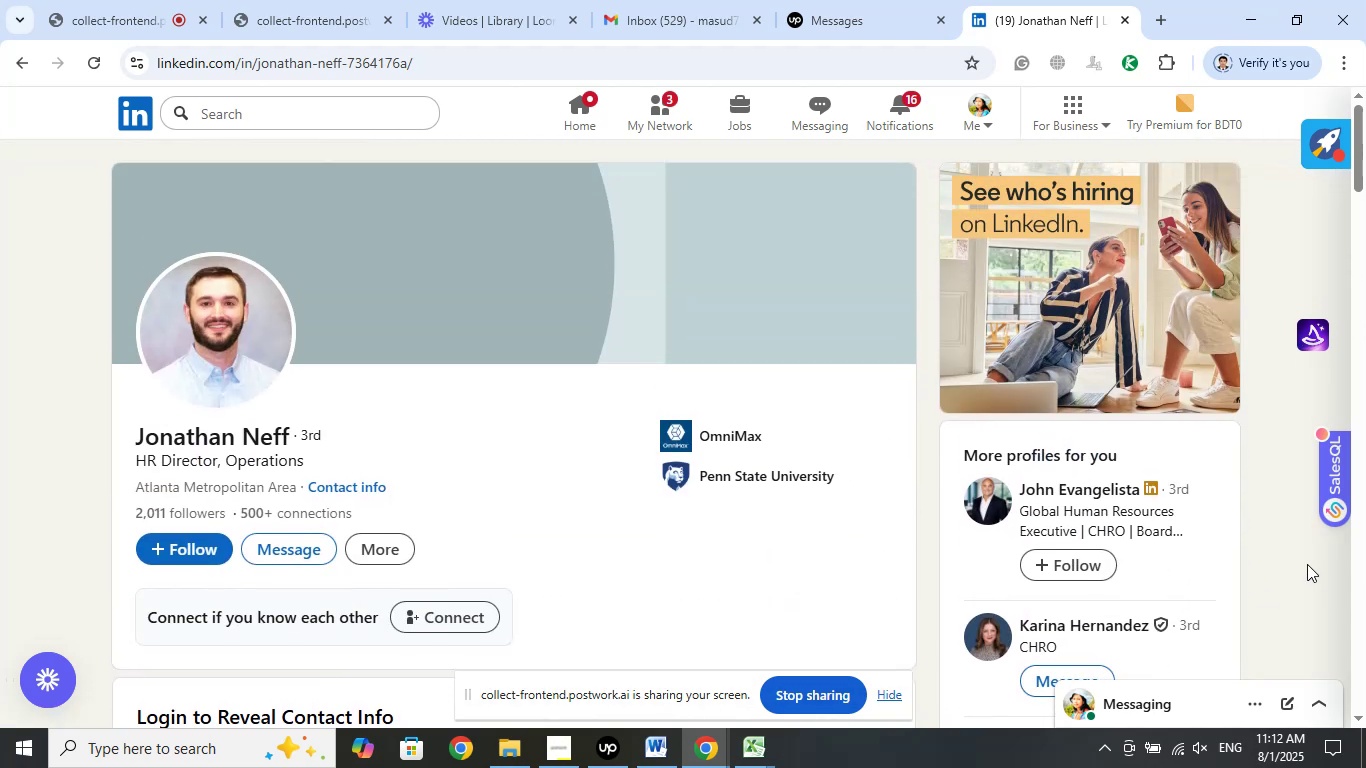 
scroll: coordinate [1218, 538], scroll_direction: down, amount: 8.0
 